 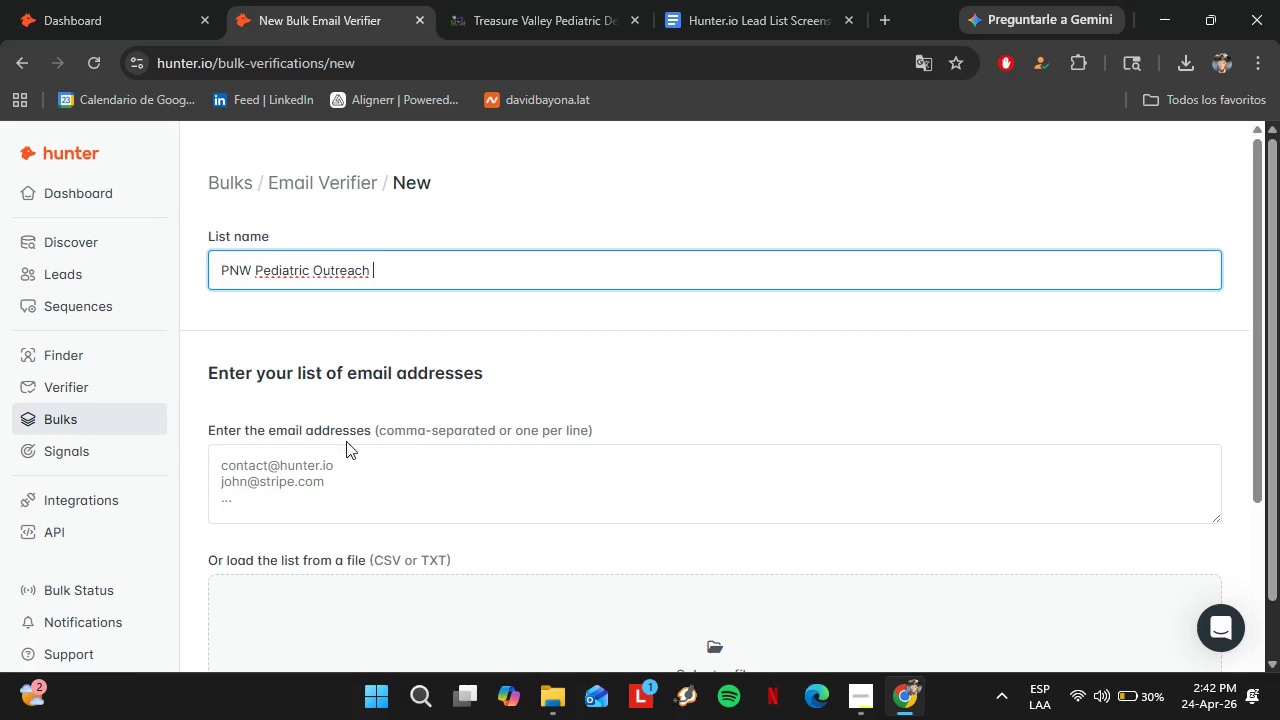 
left_click([345, 477])
 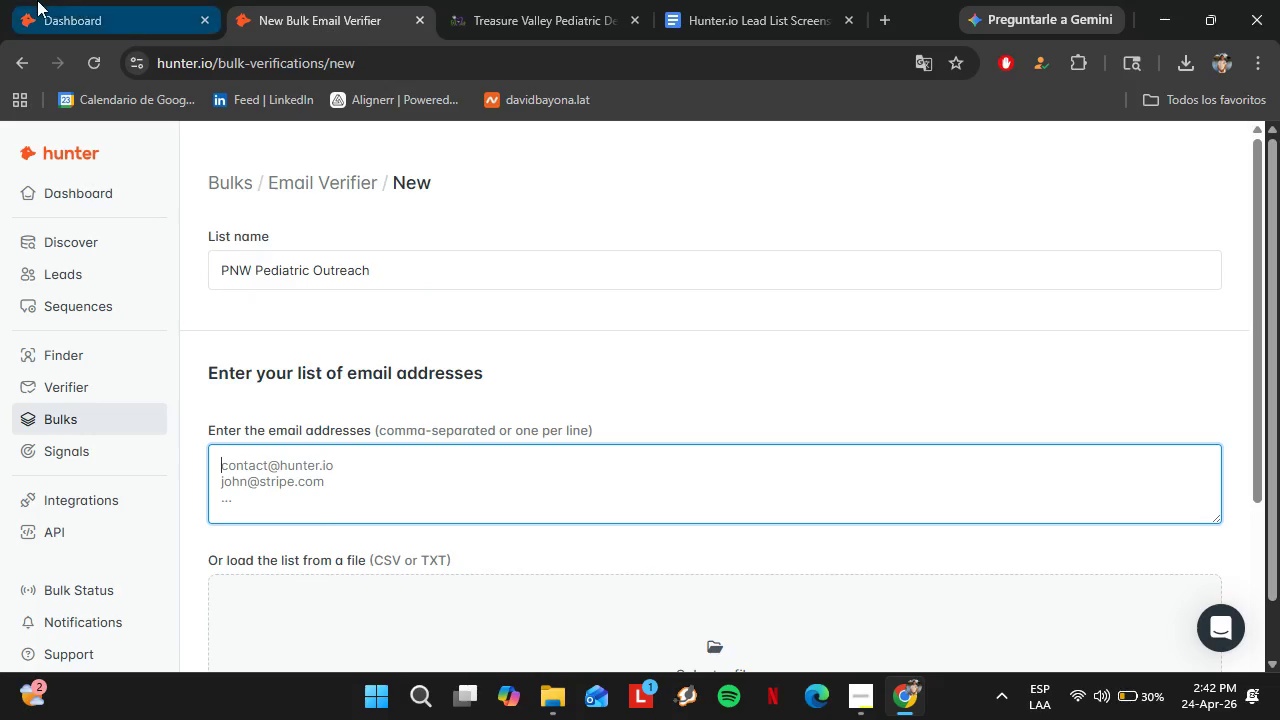 
left_click([37, 0])
 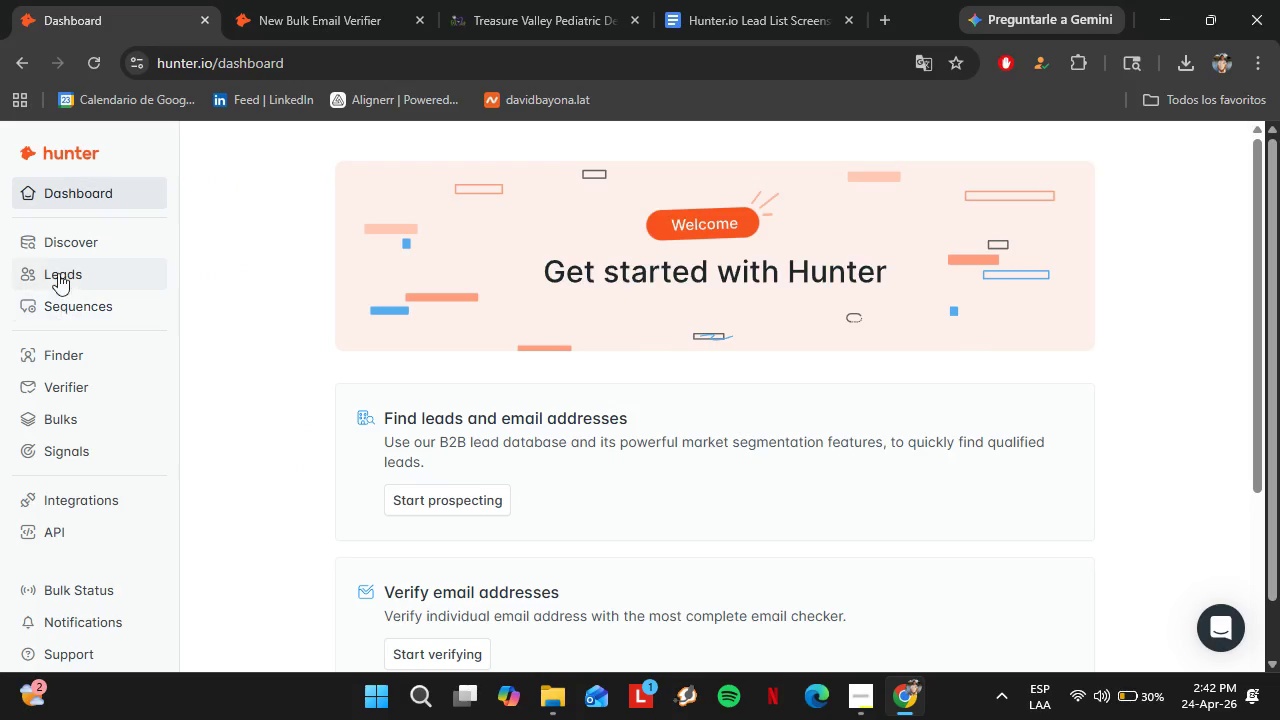 
left_click([58, 267])
 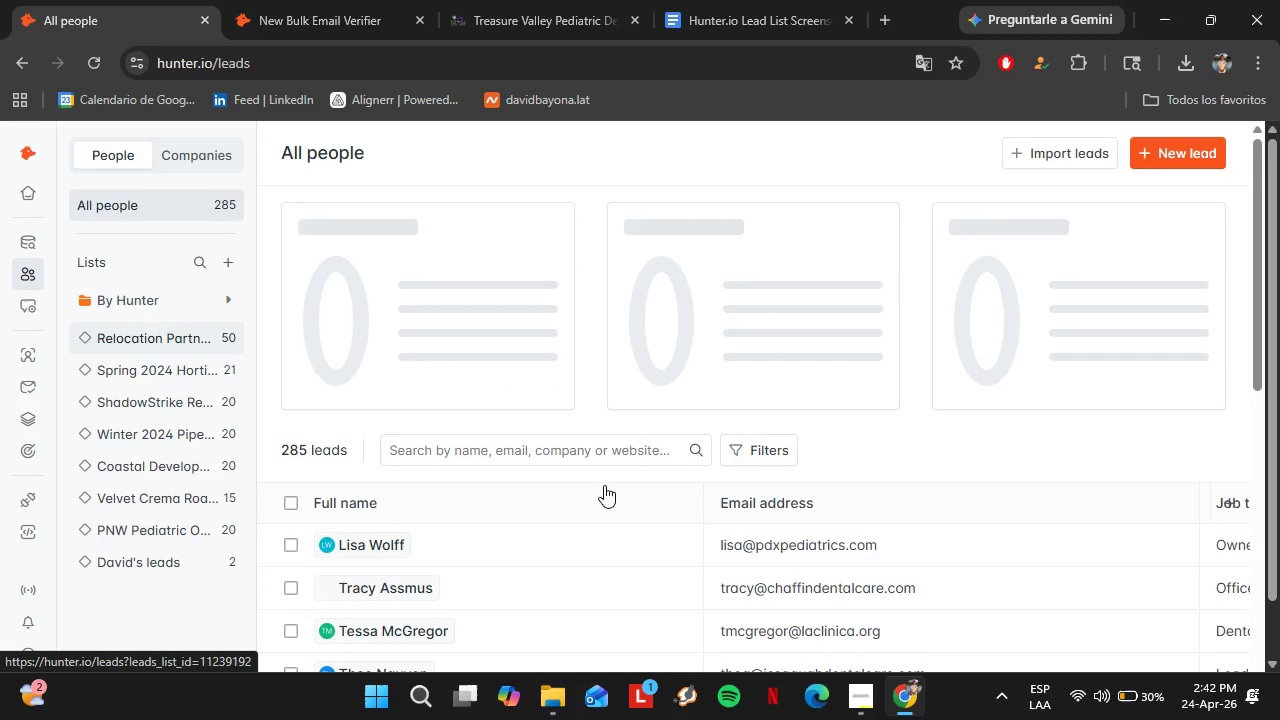 
left_click([155, 527])
 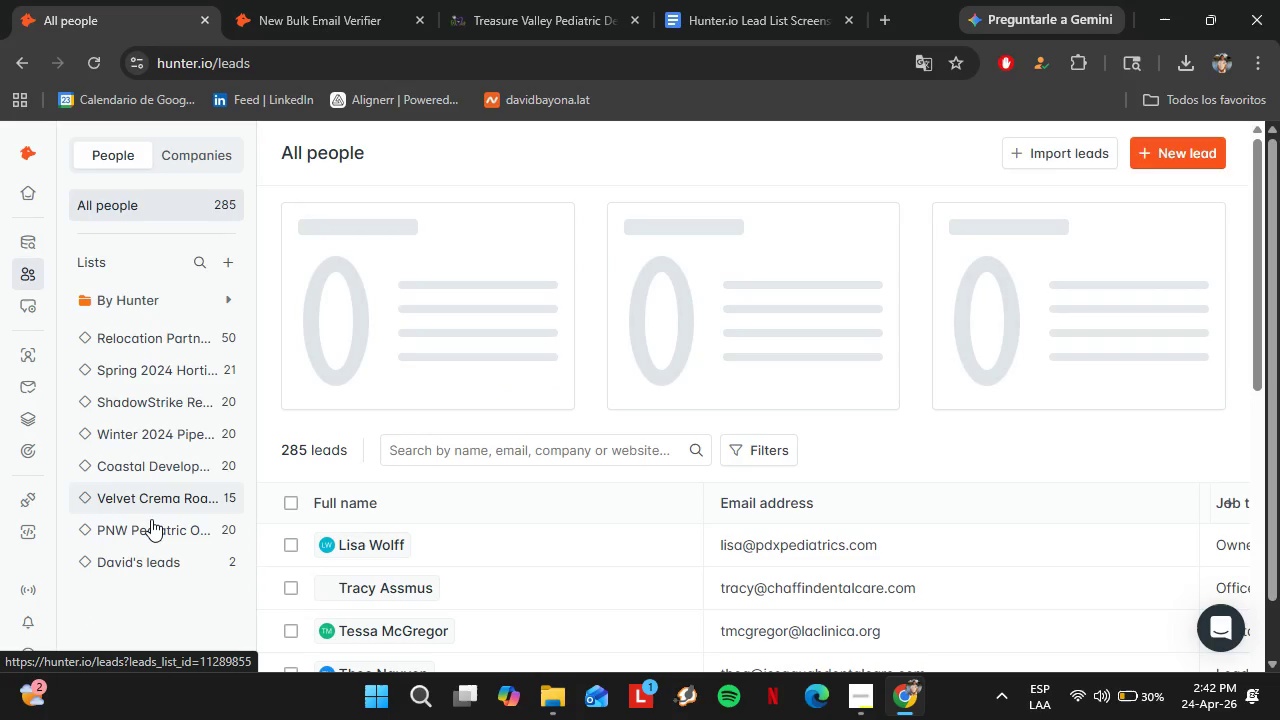 
mouse_move([186, 521])
 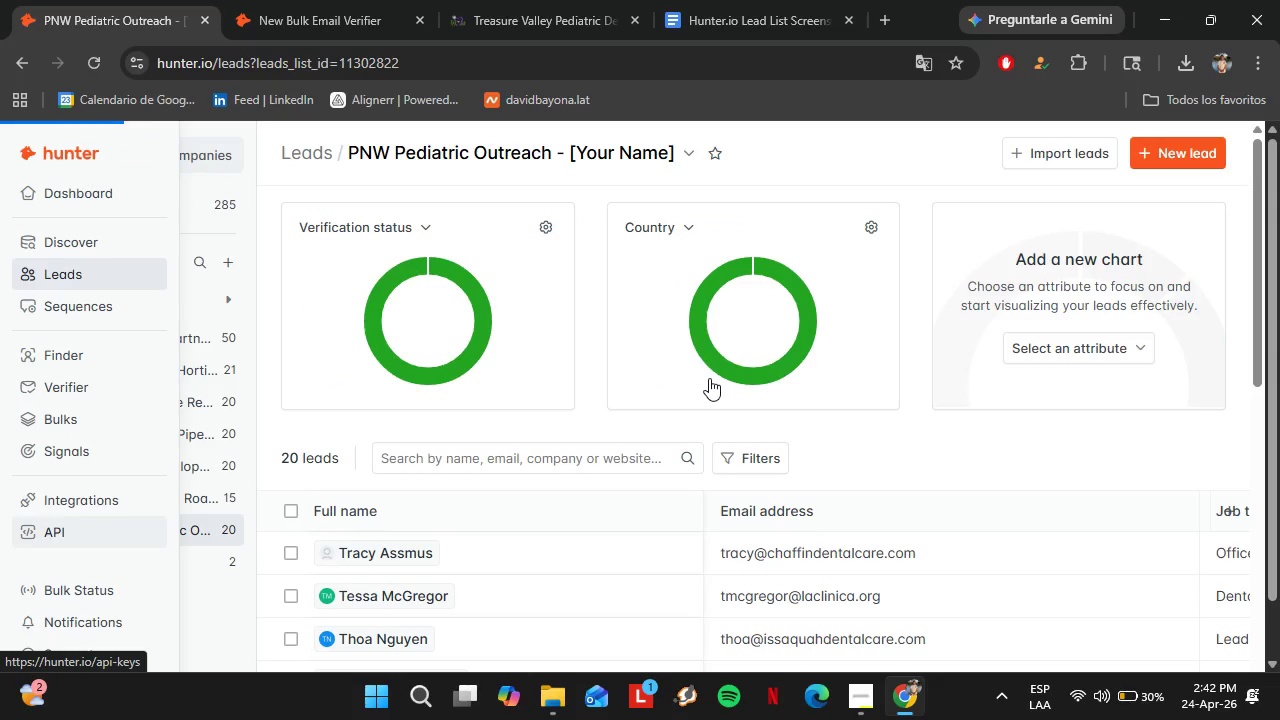 
scroll: coordinate [764, 444], scroll_direction: down, amount: 9.0
 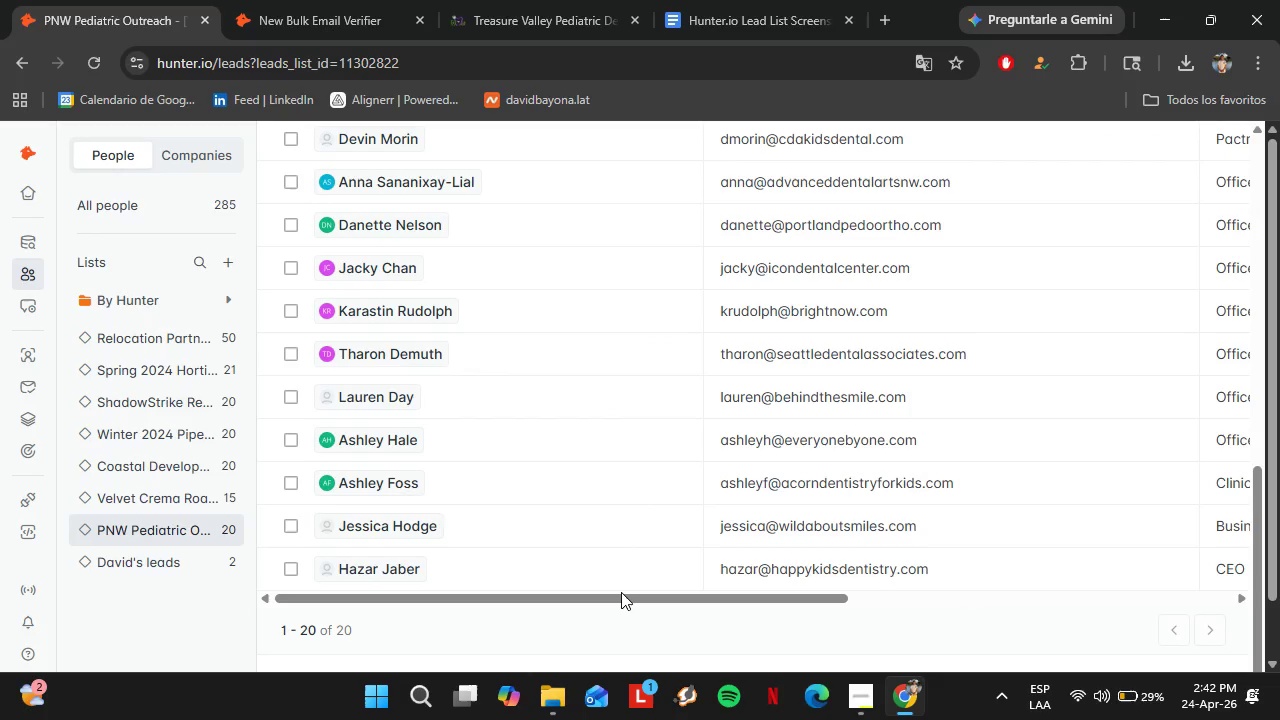 
left_click_drag(start_coordinate=[617, 589], to_coordinate=[693, 589])
 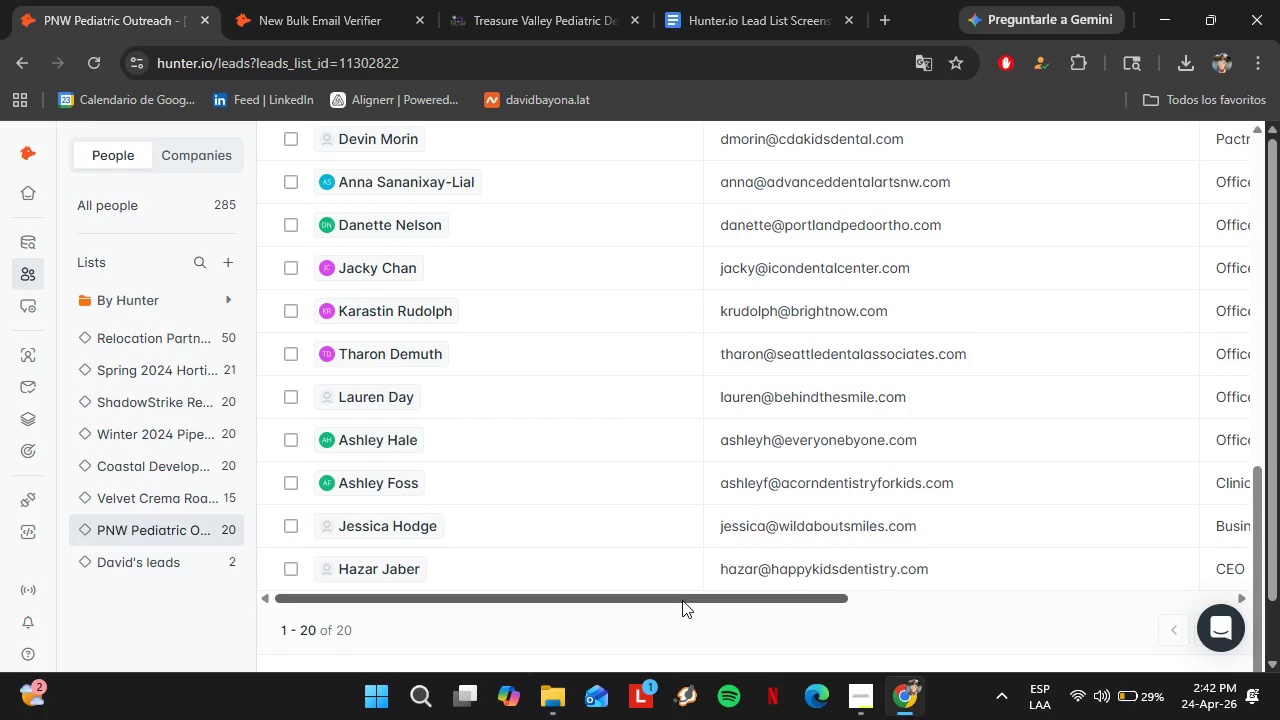 
left_click_drag(start_coordinate=[682, 599], to_coordinate=[515, 605])
 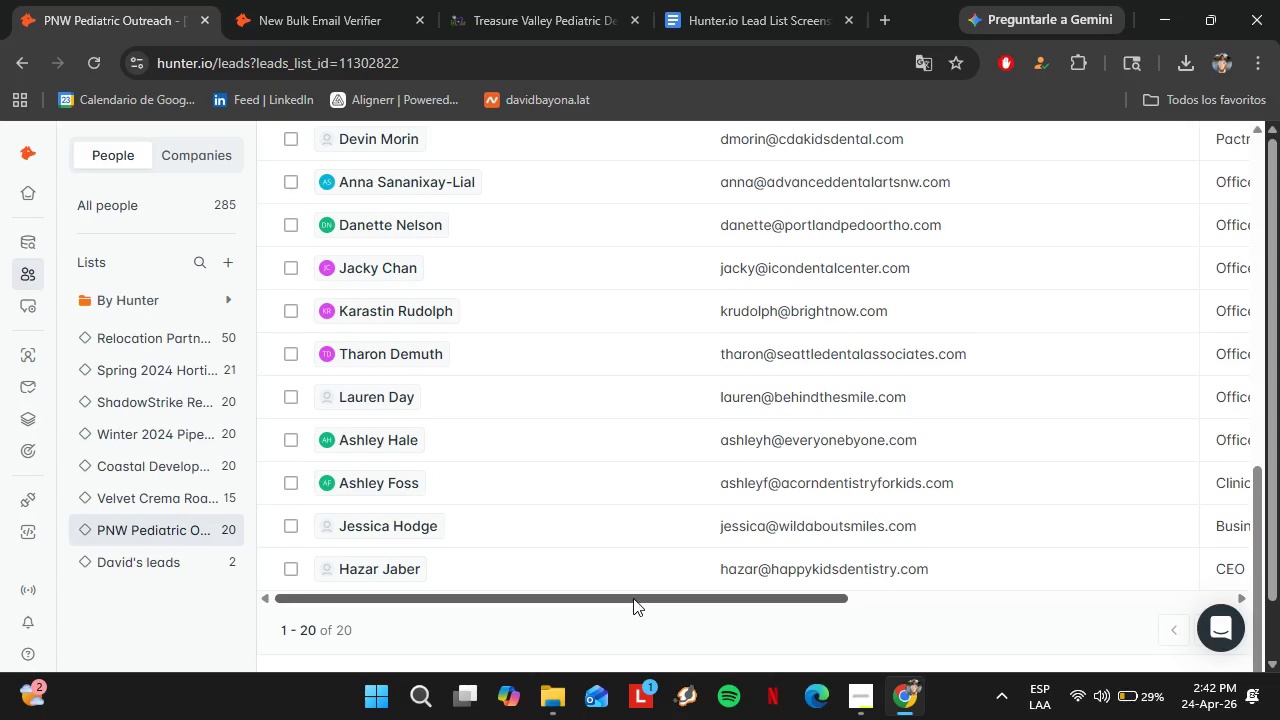 
left_click_drag(start_coordinate=[633, 596], to_coordinate=[593, 595])
 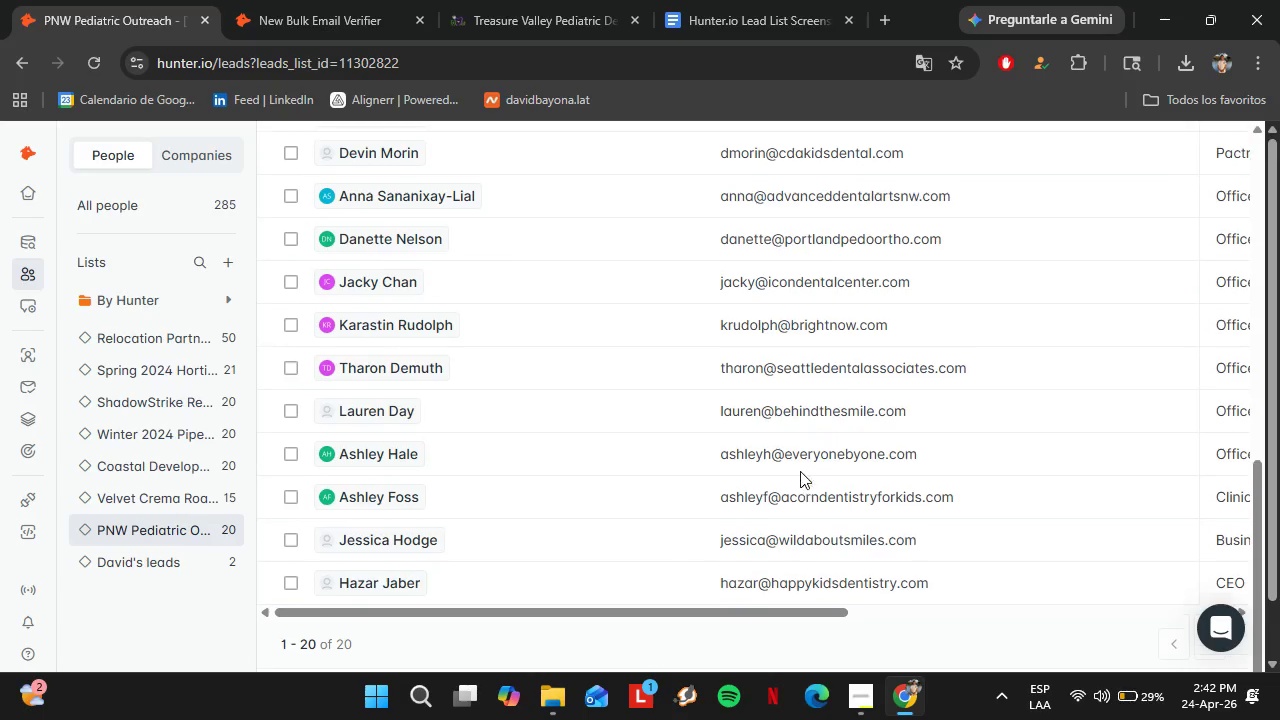 
scroll: coordinate [809, 461], scroll_direction: up, amount: 7.0
 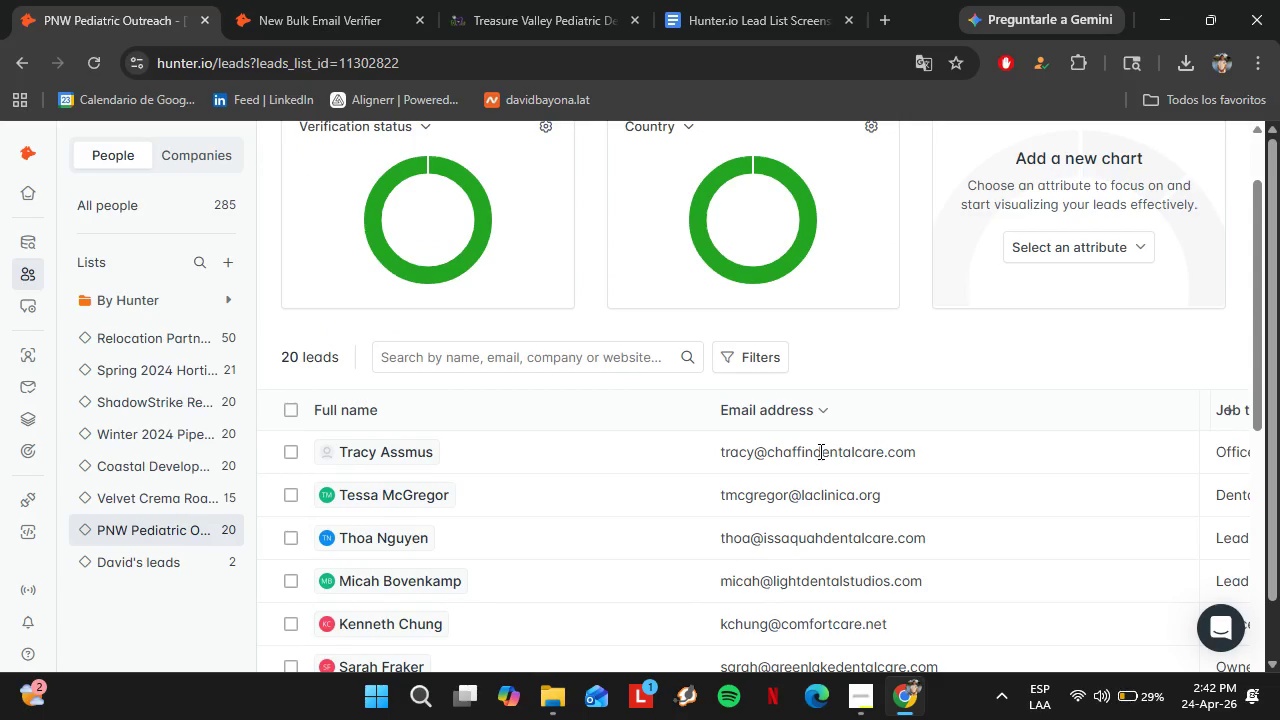 
left_click([820, 451])
 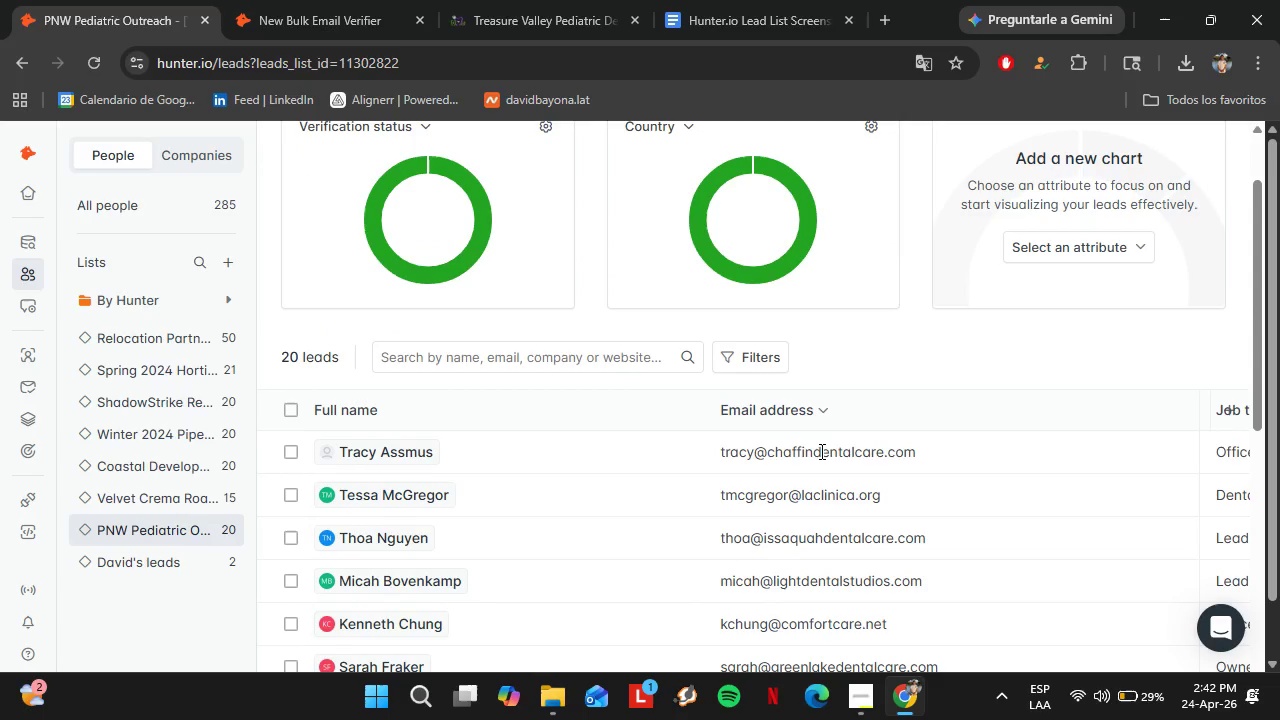 
double_click([820, 451])
 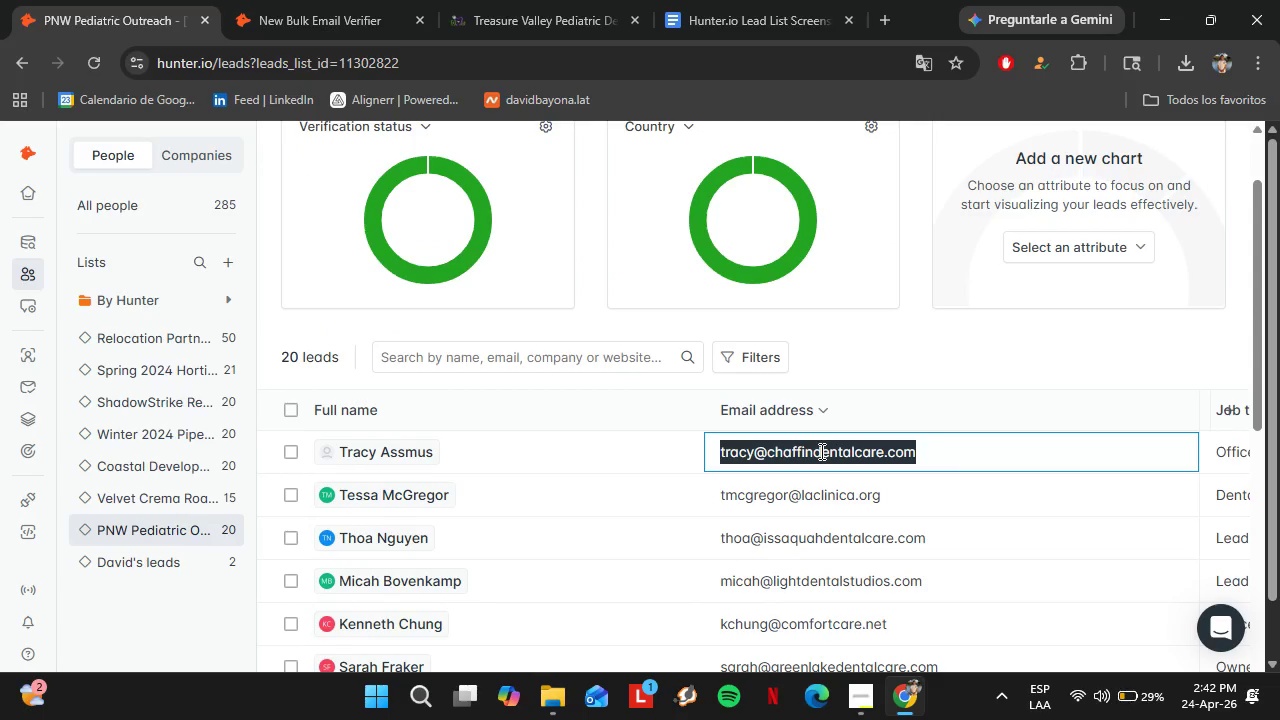 
triple_click([820, 451])
 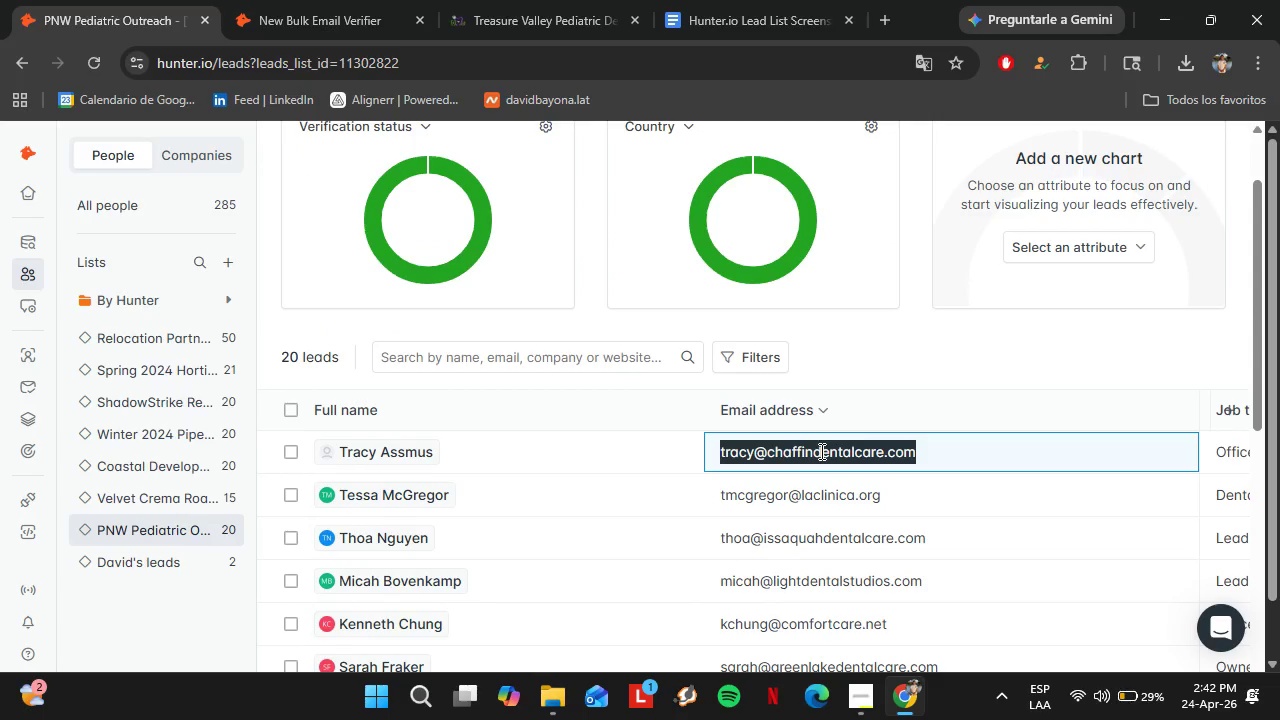 
key(Control+C)
 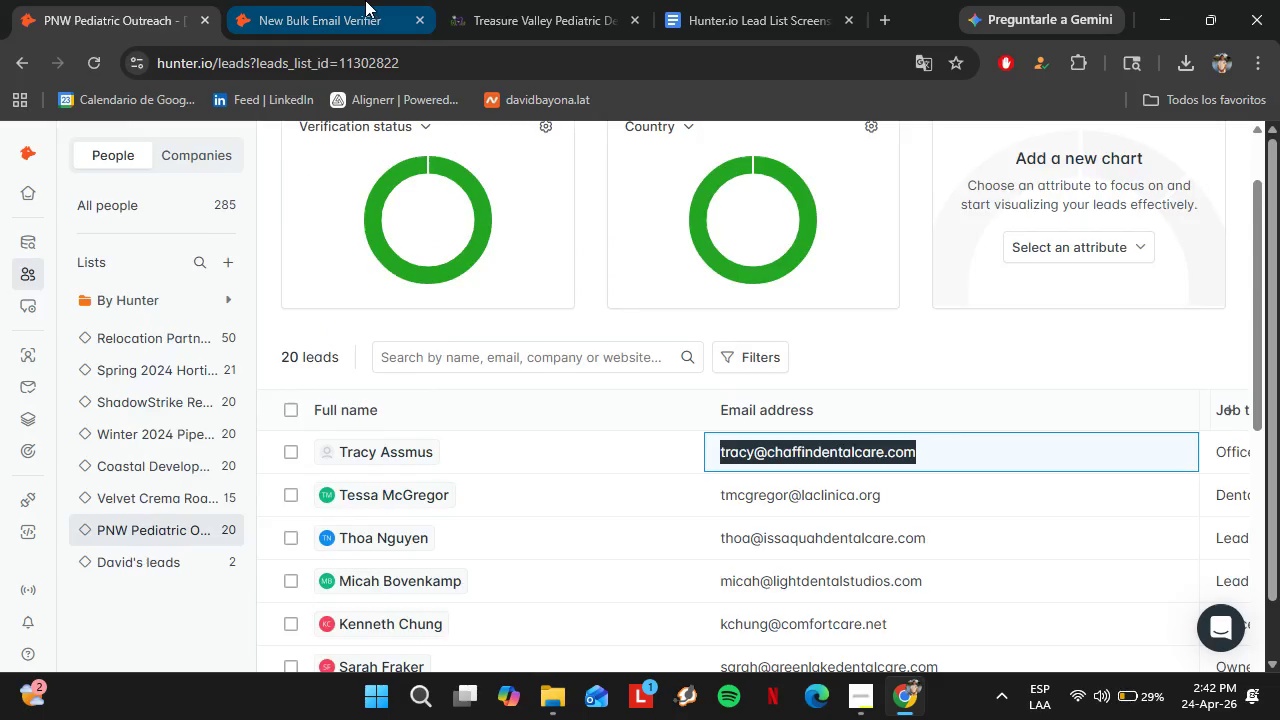 
left_click([363, 0])
 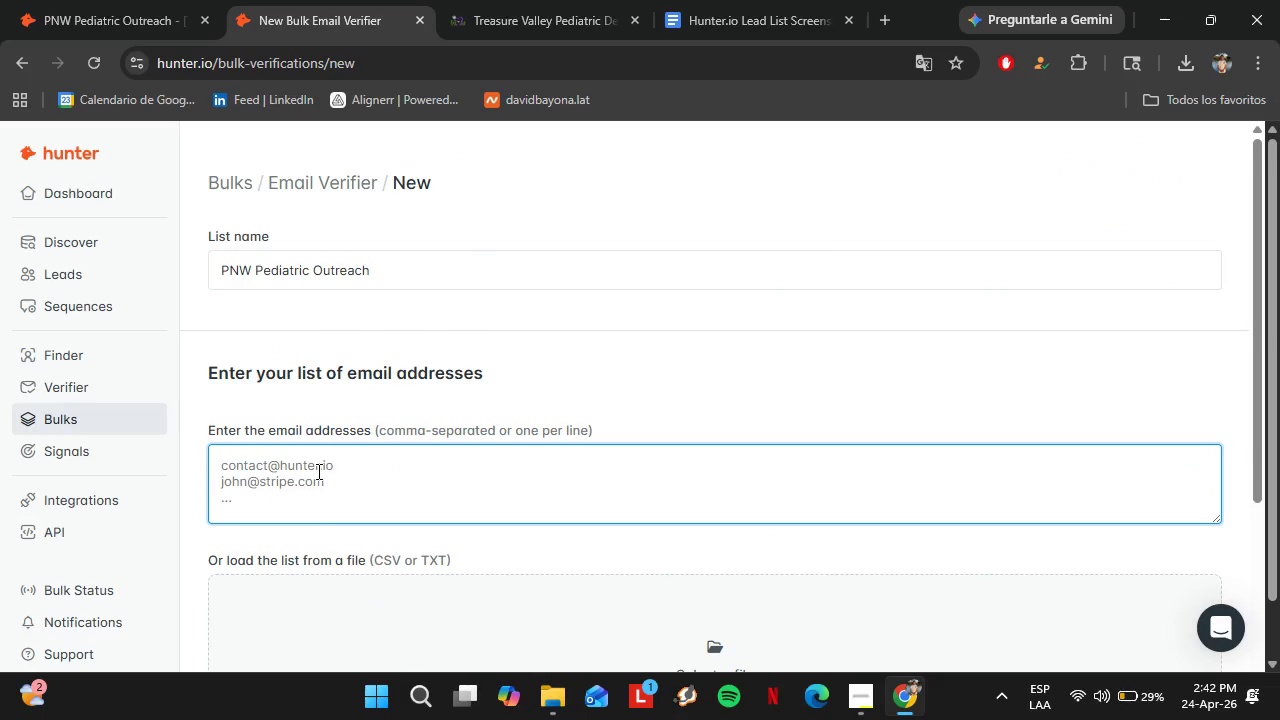 
key(Control+V)
 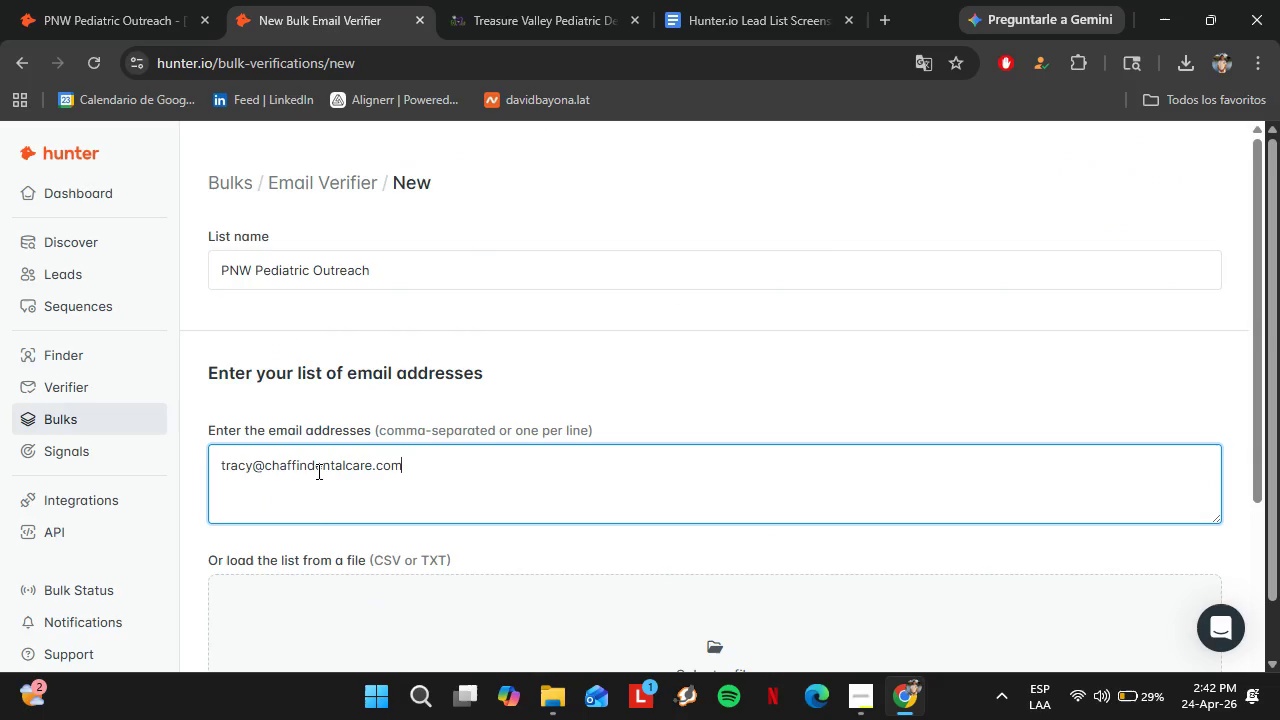 
key(Shift+Enter)
 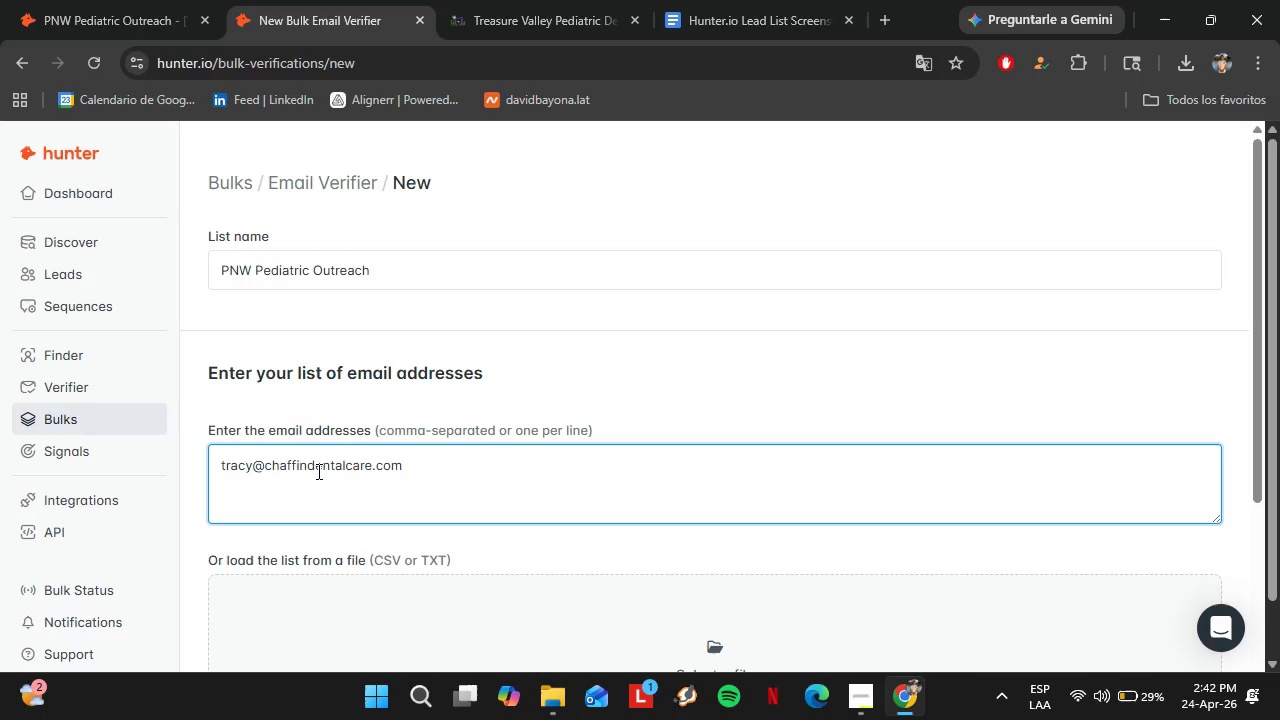 
wait(7.86)
 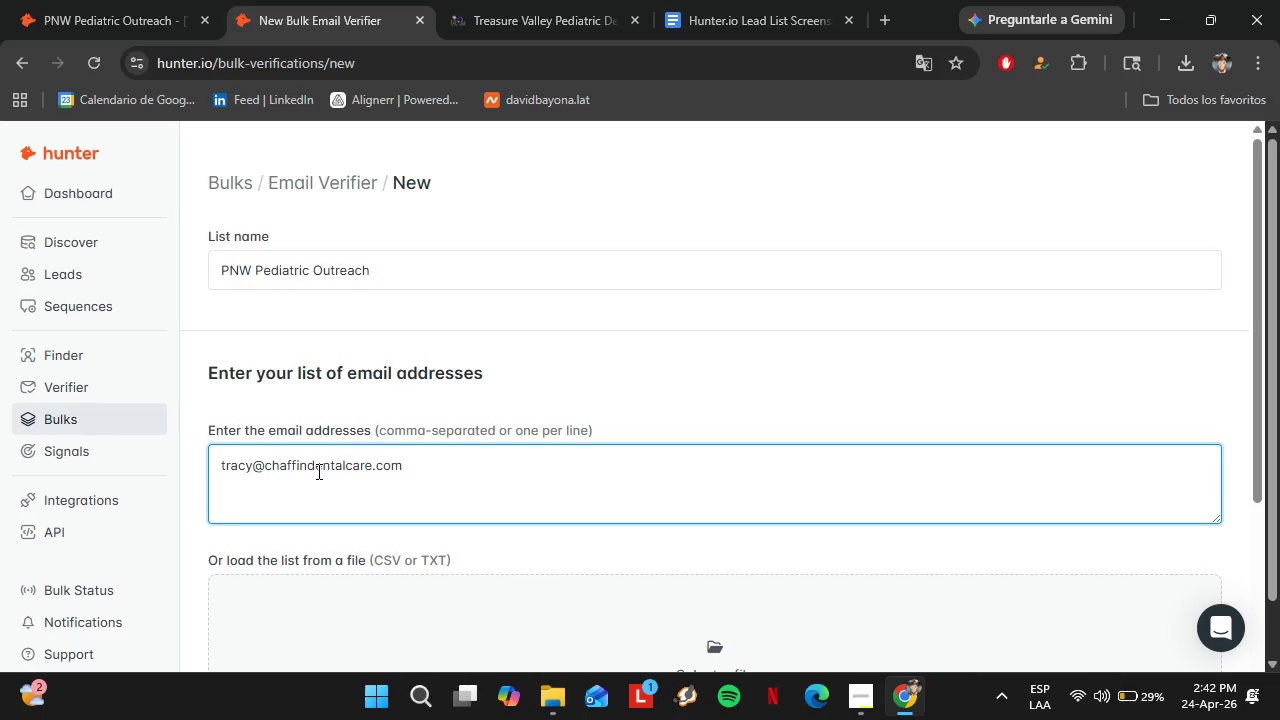 
left_click([91, 0])
 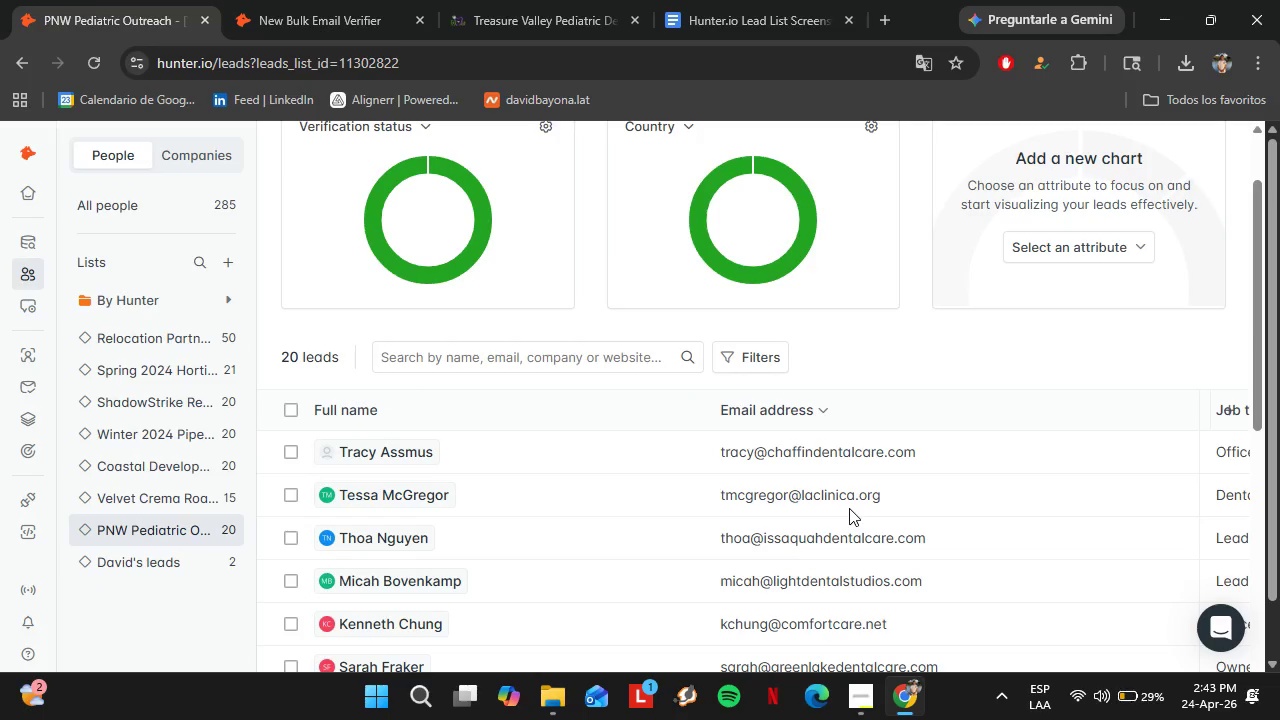 
left_click([828, 497])
 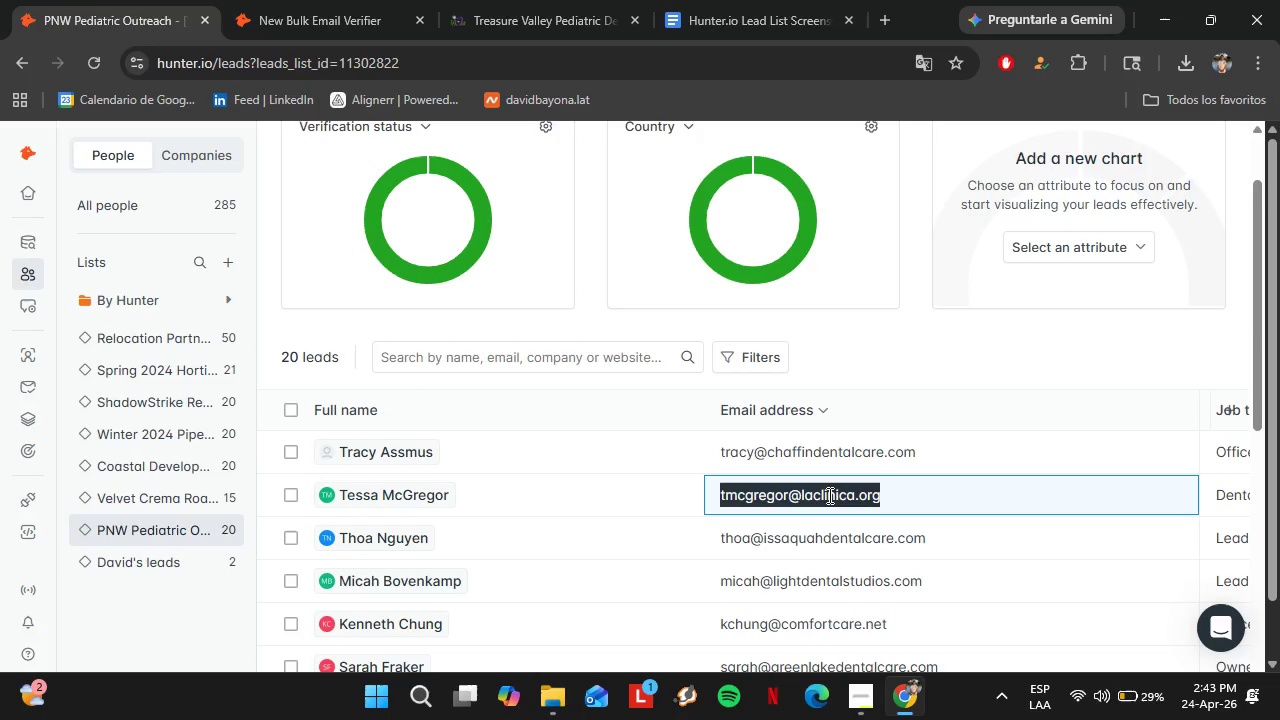 
key(Control+C)
 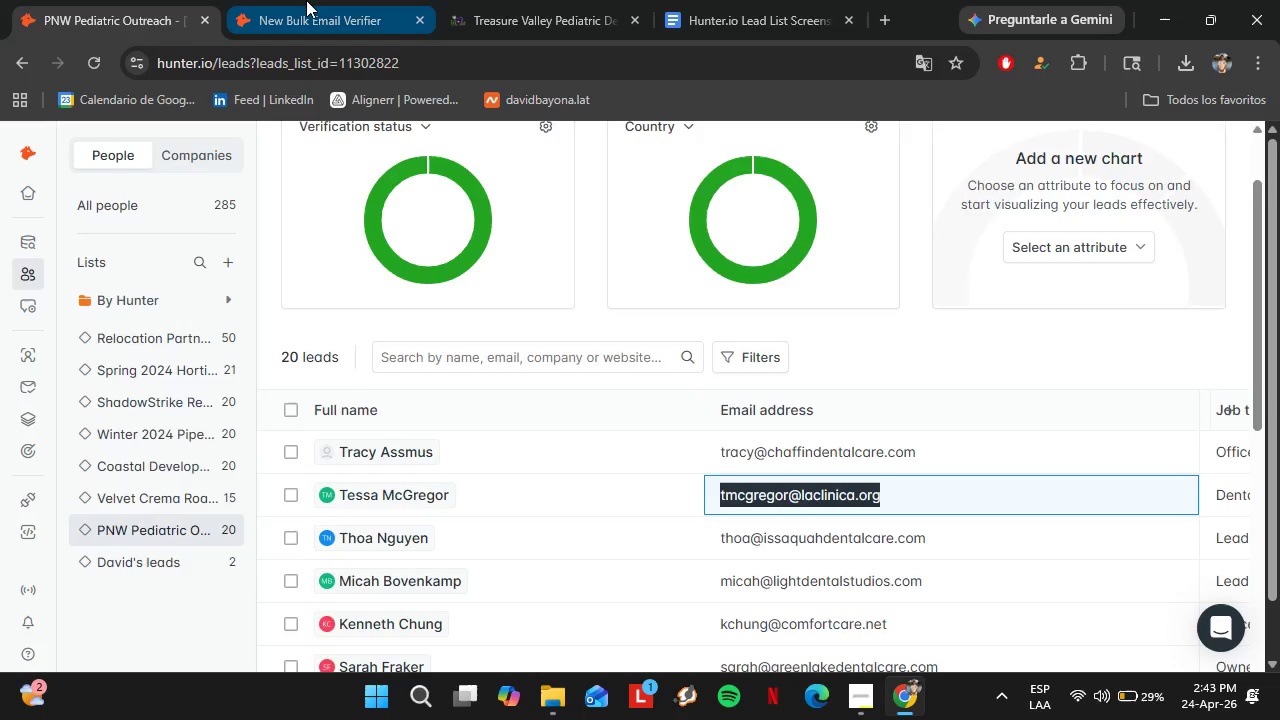 
left_click([306, 0])
 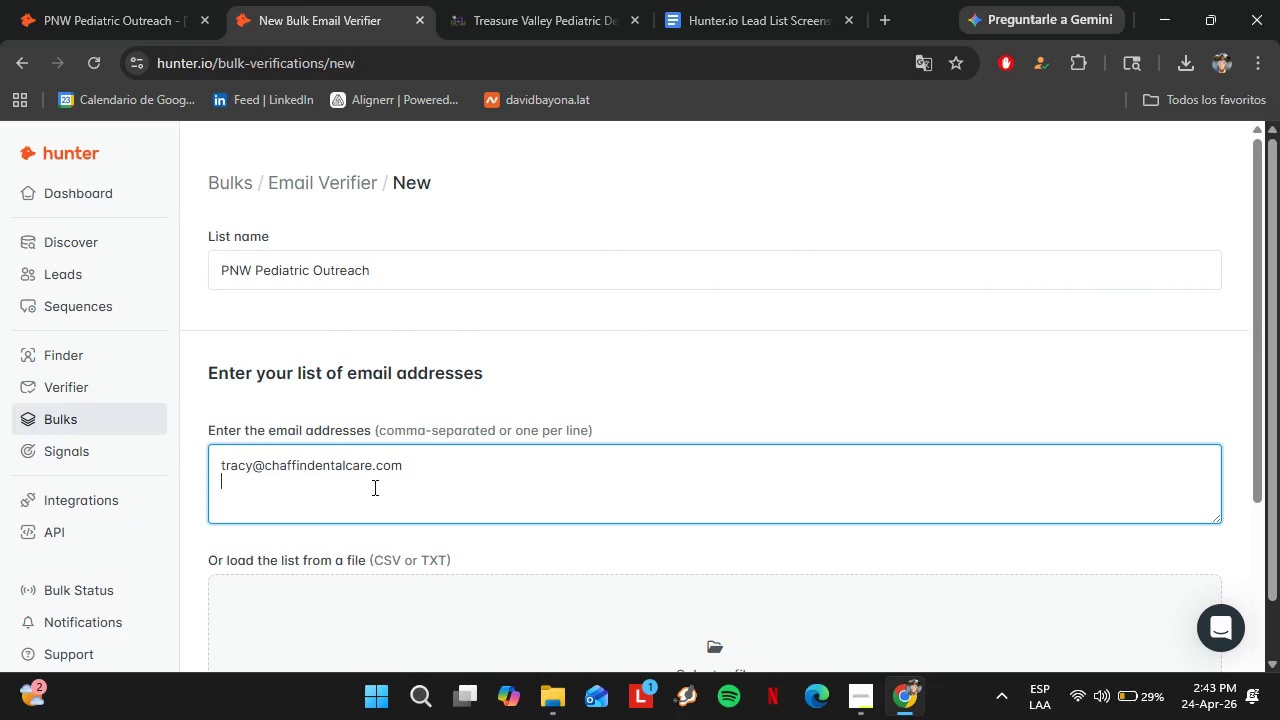 
key(Control+Shift+V)
 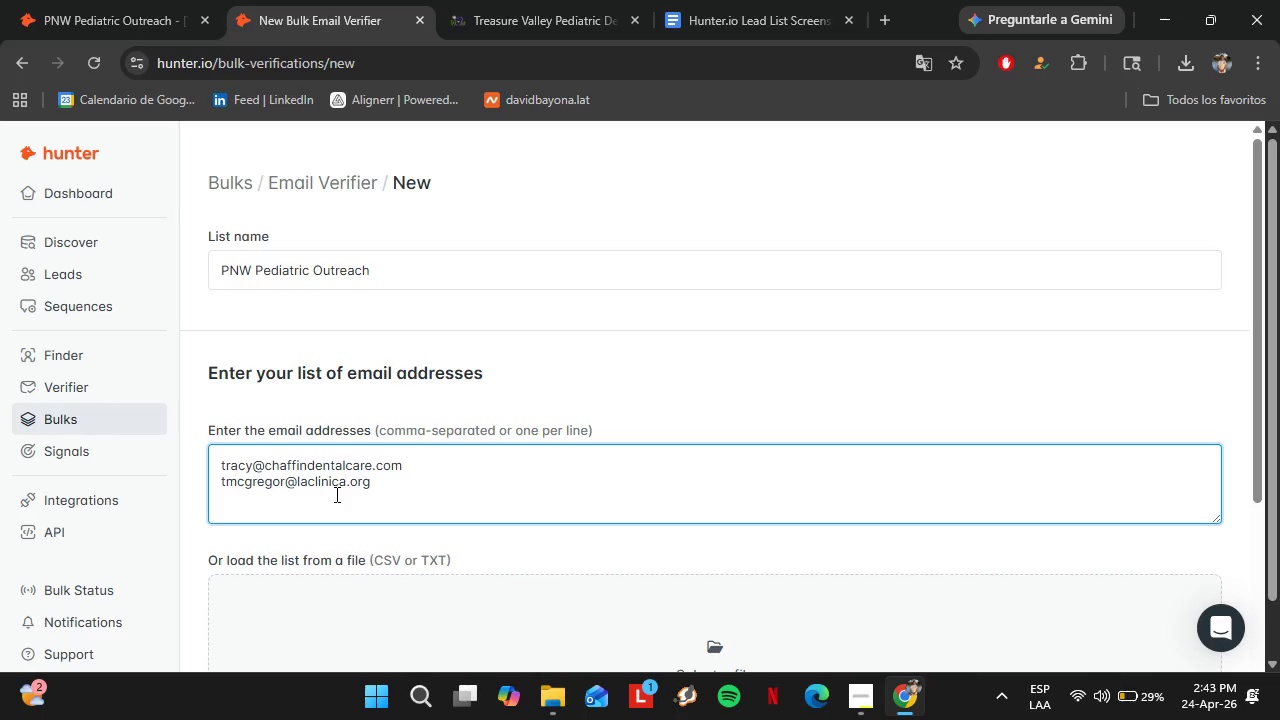 
key(Shift+Enter)
 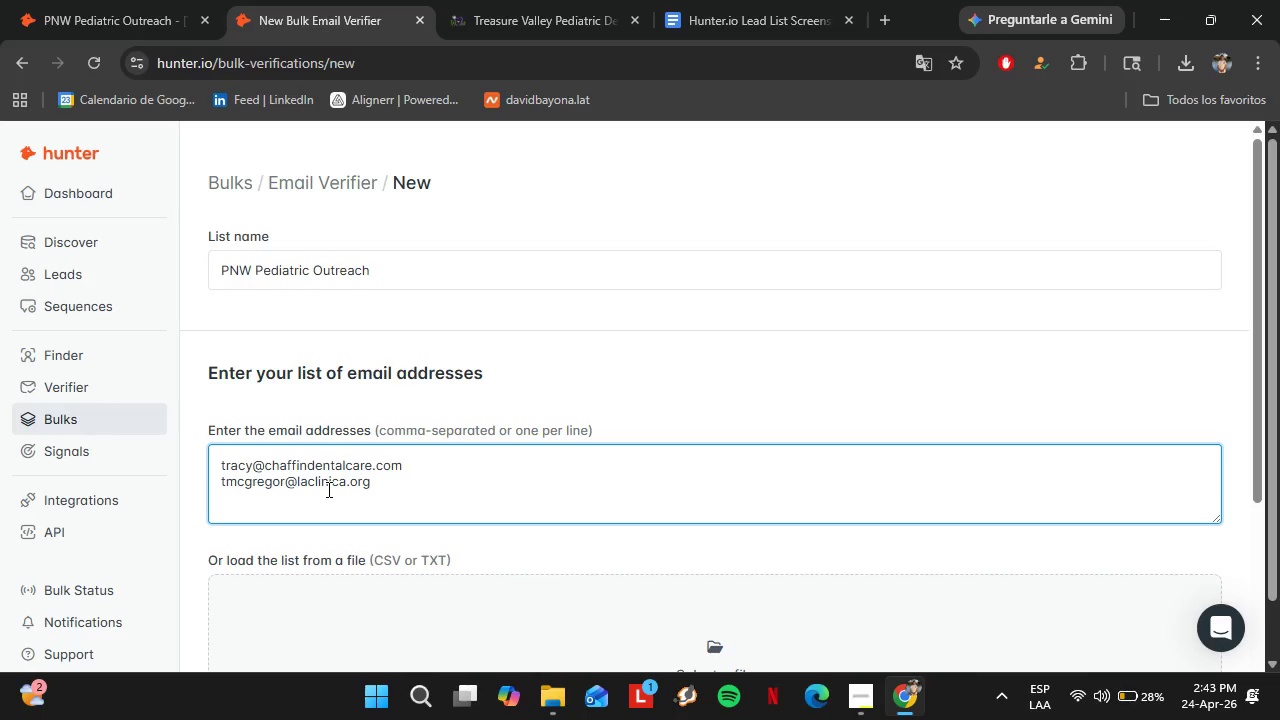 
wait(10.95)
 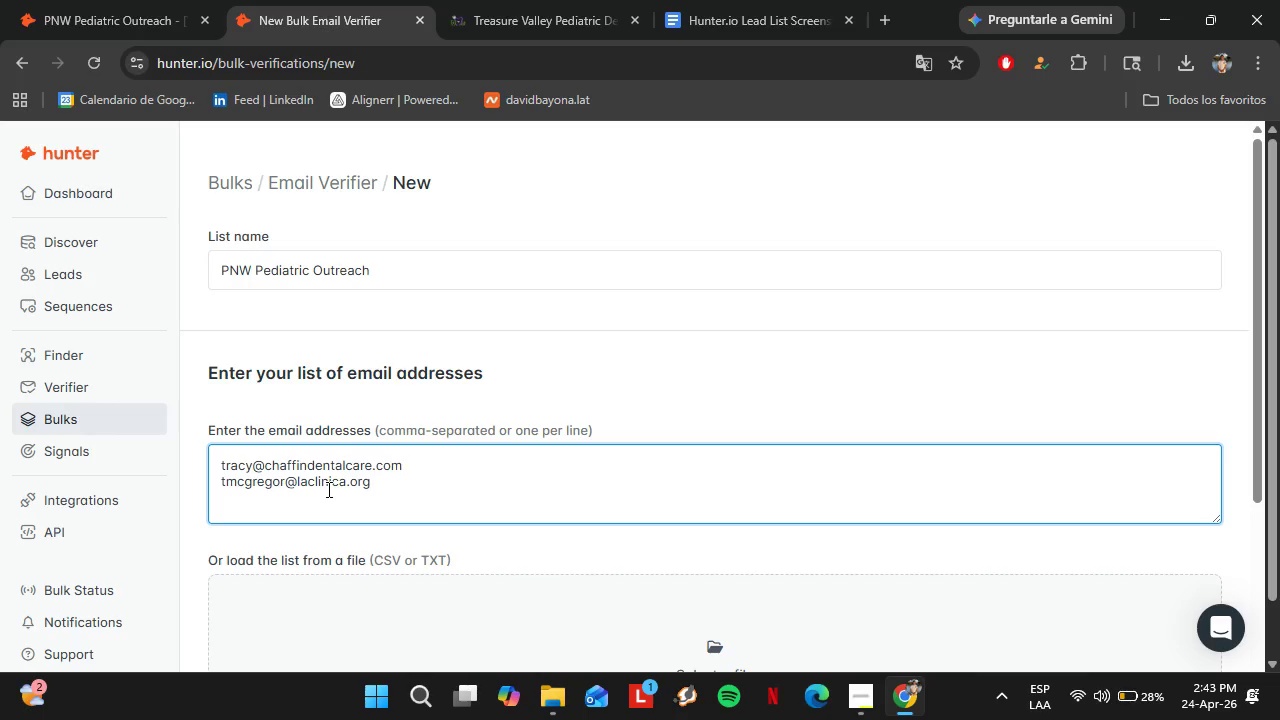 
left_click([92, 0])
 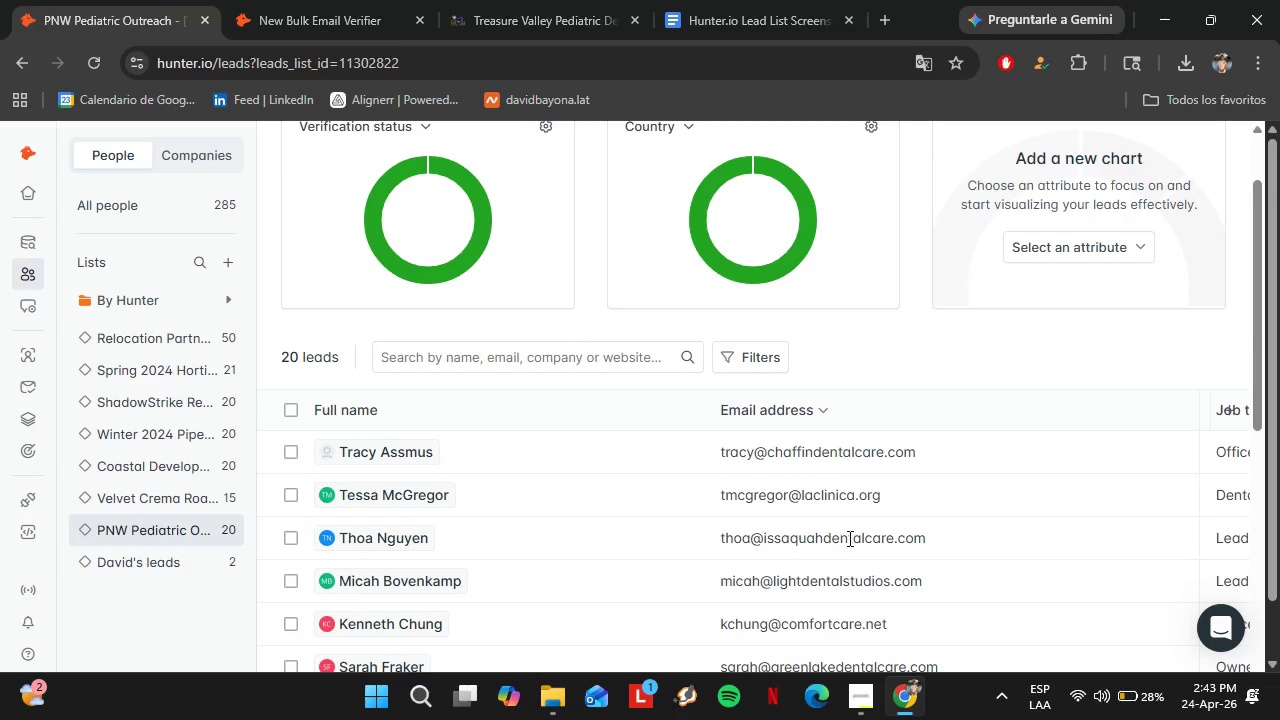 
double_click([848, 537])
 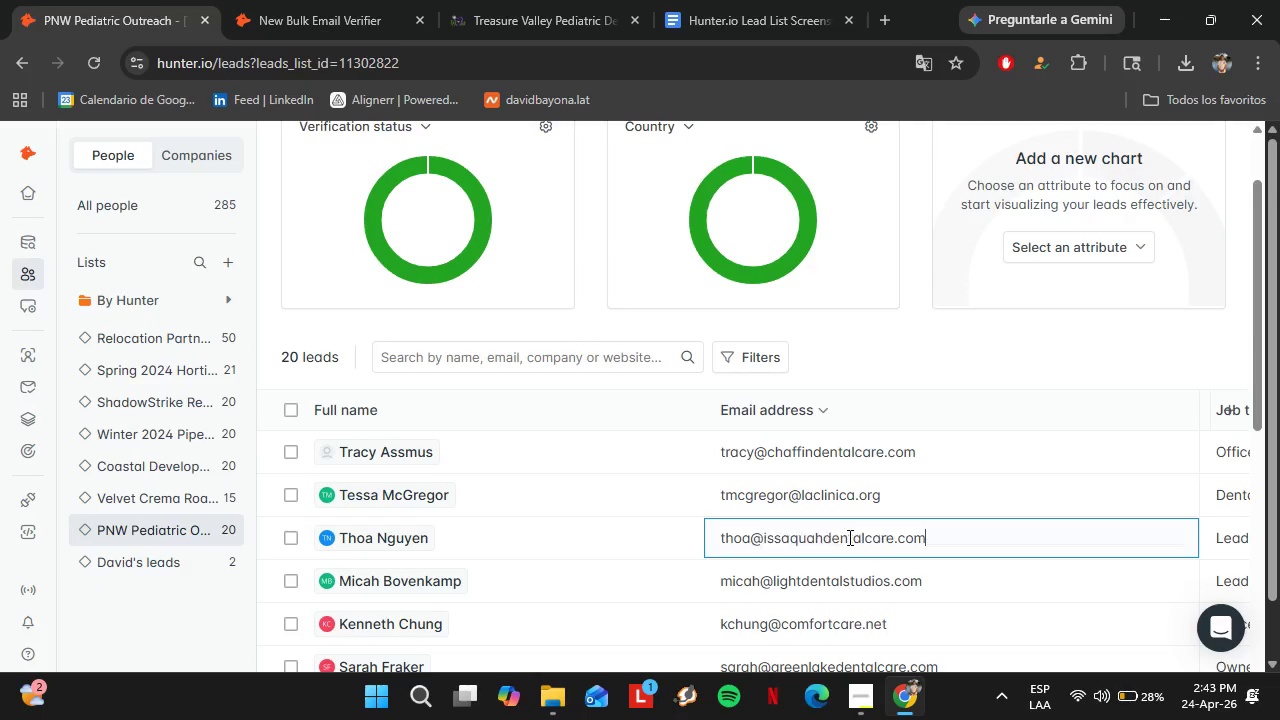 
triple_click([848, 537])
 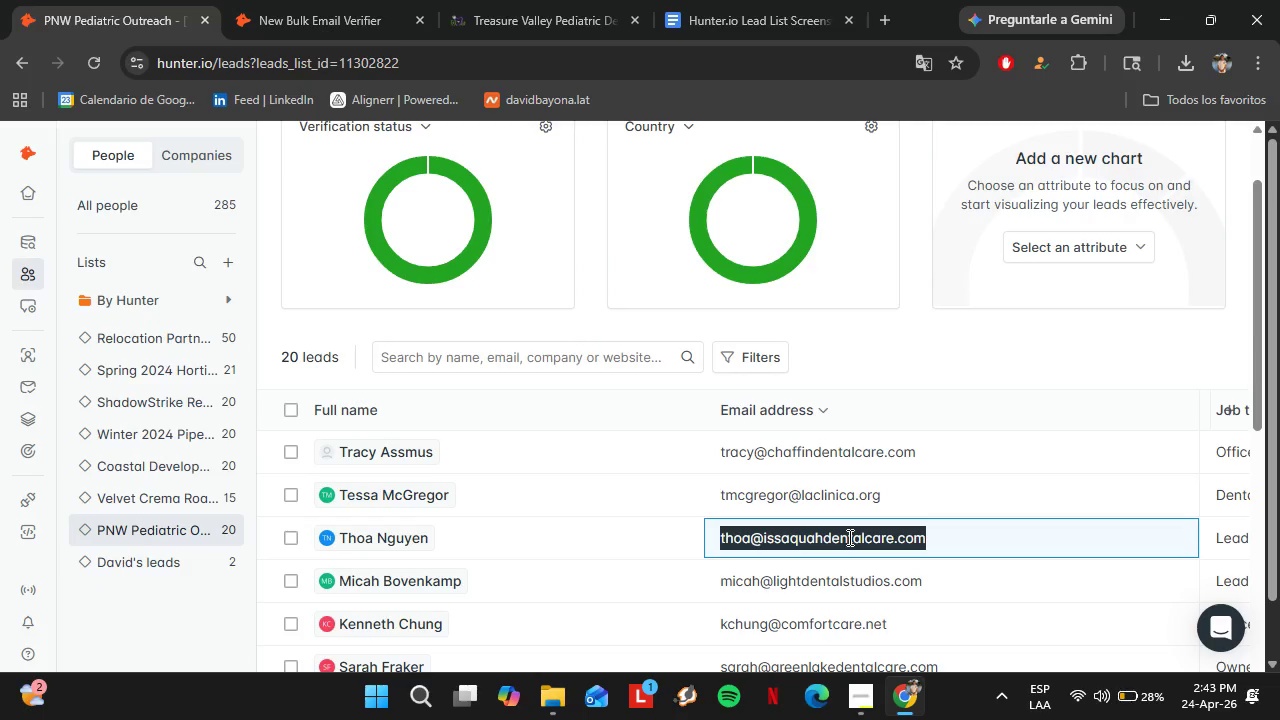 
key(Control+C)
 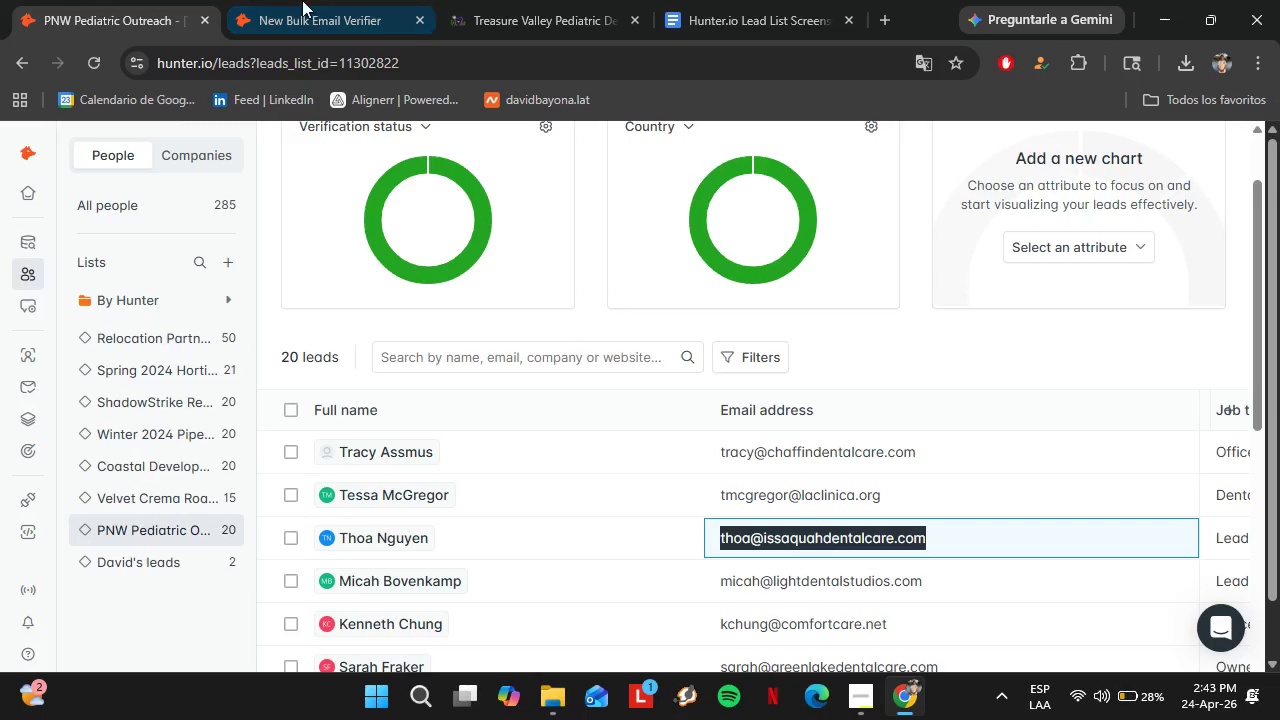 
left_click([302, 0])
 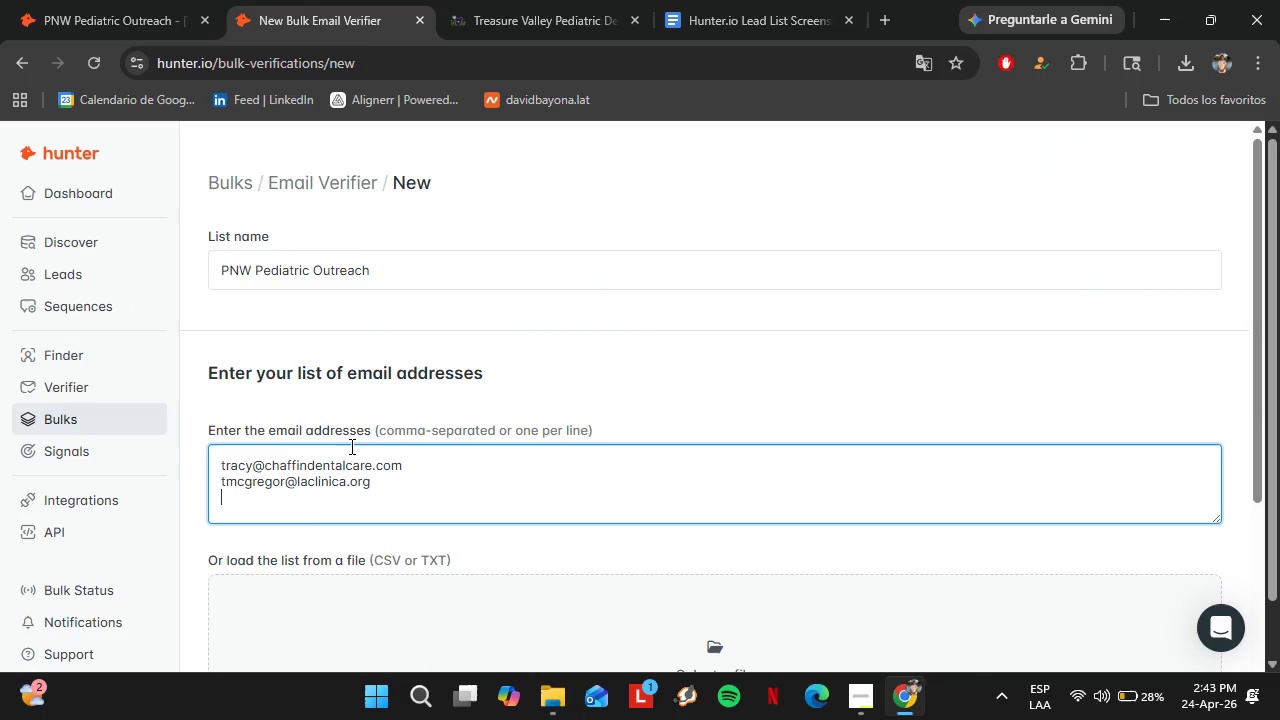 
key(Control+V)
 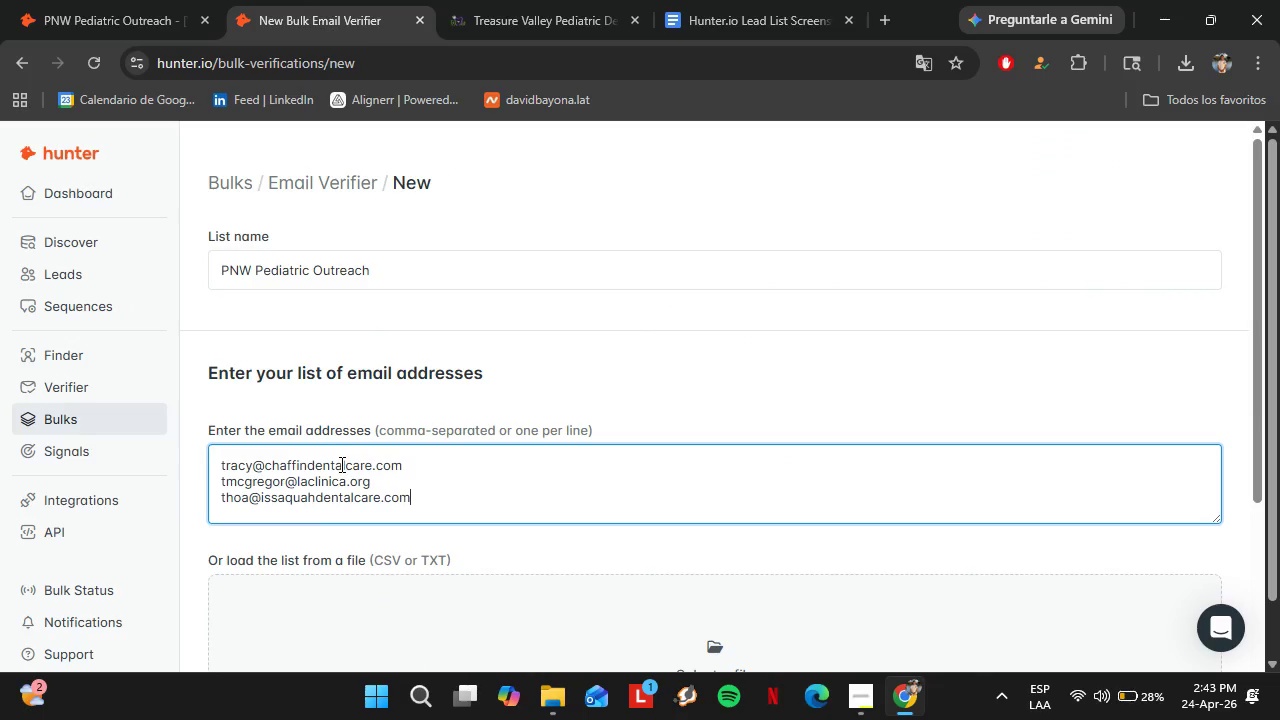 
key(Shift+Enter)
 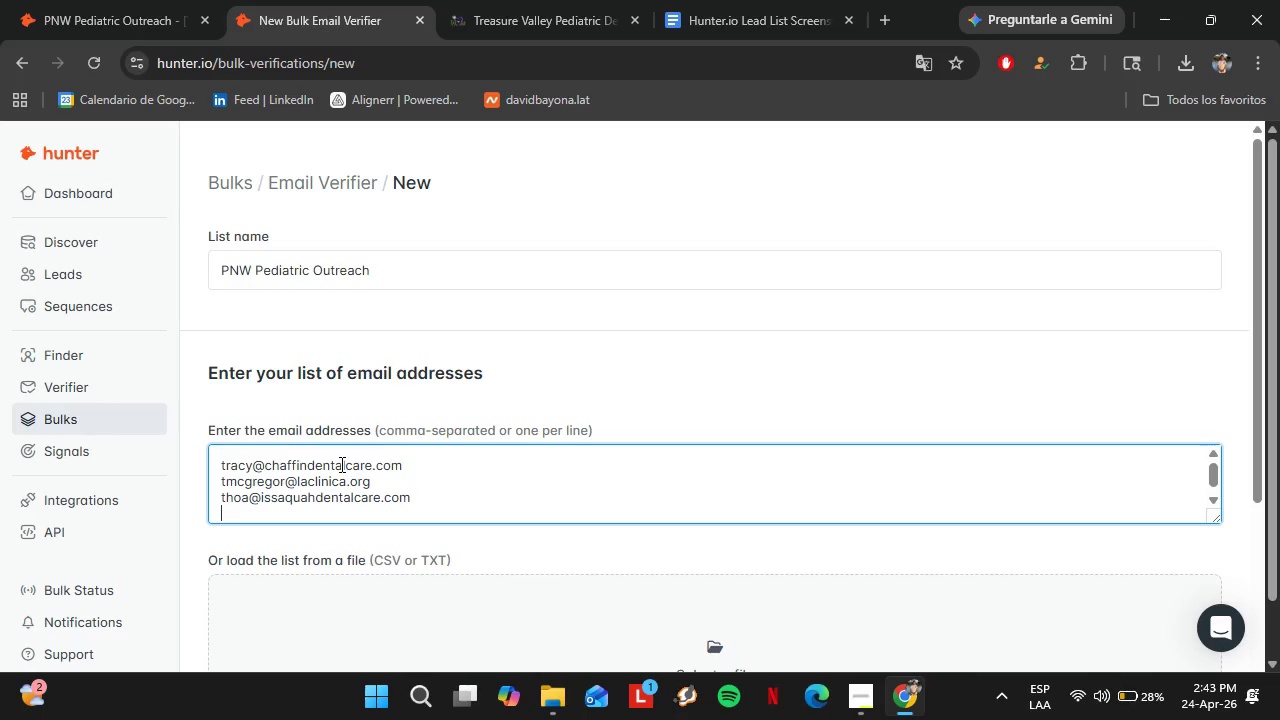 
wait(7.41)
 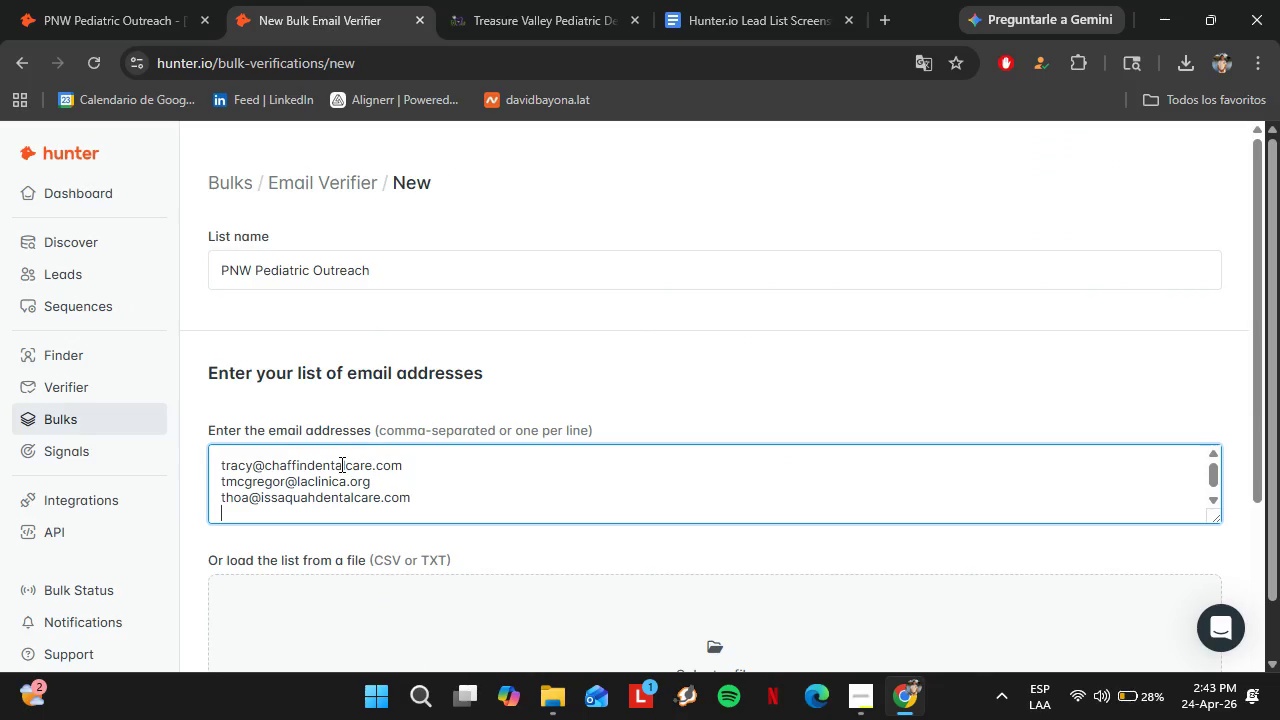 
left_click([101, 0])
 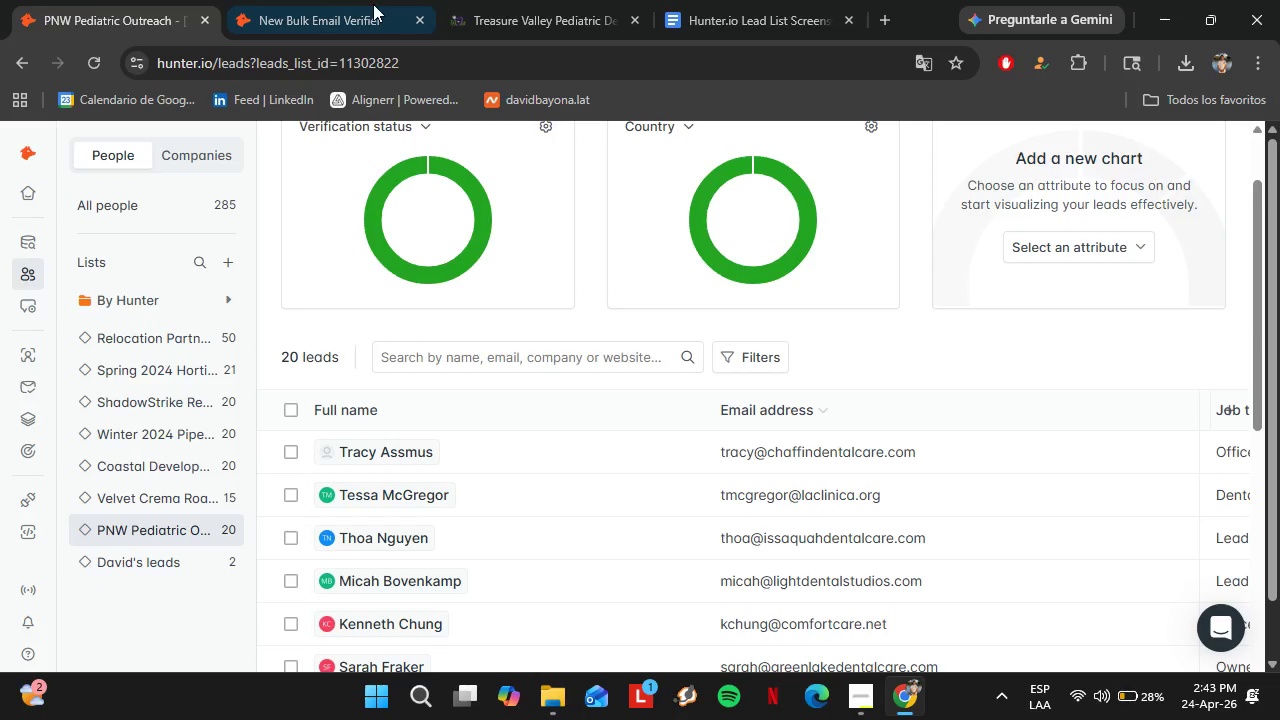 
left_click([309, 0])
 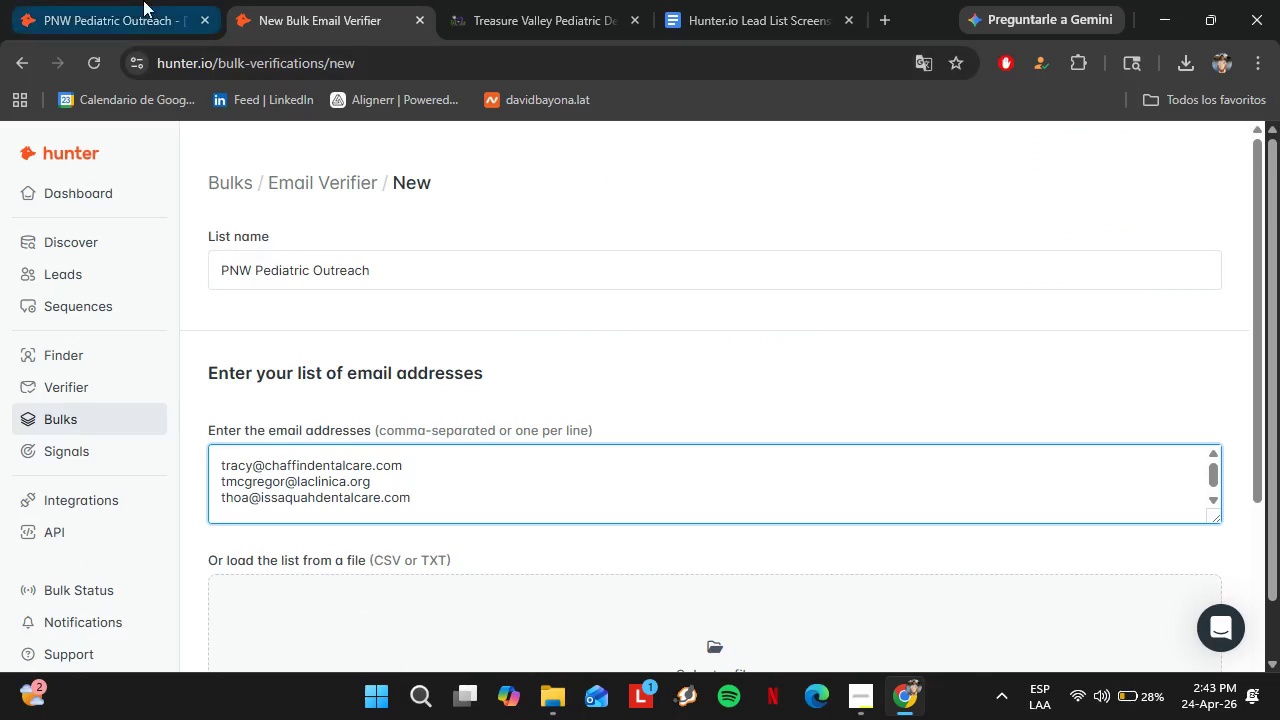 
left_click([132, 0])
 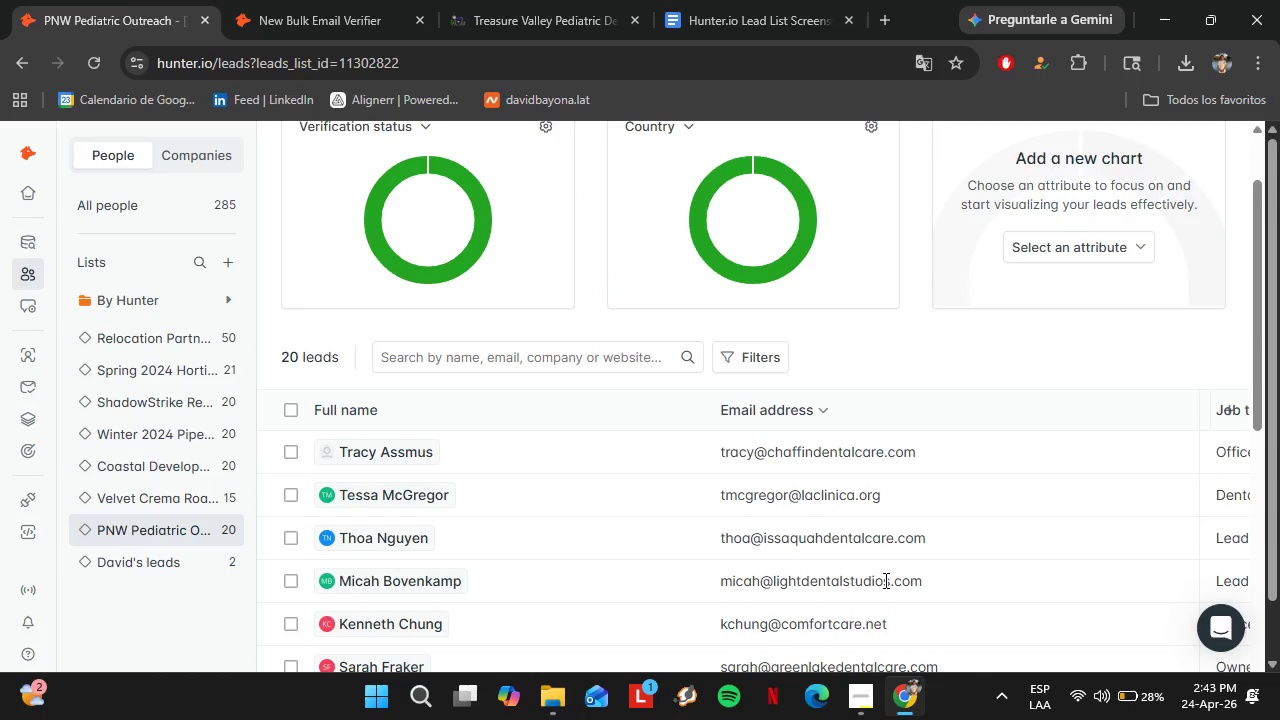 
double_click([884, 580])
 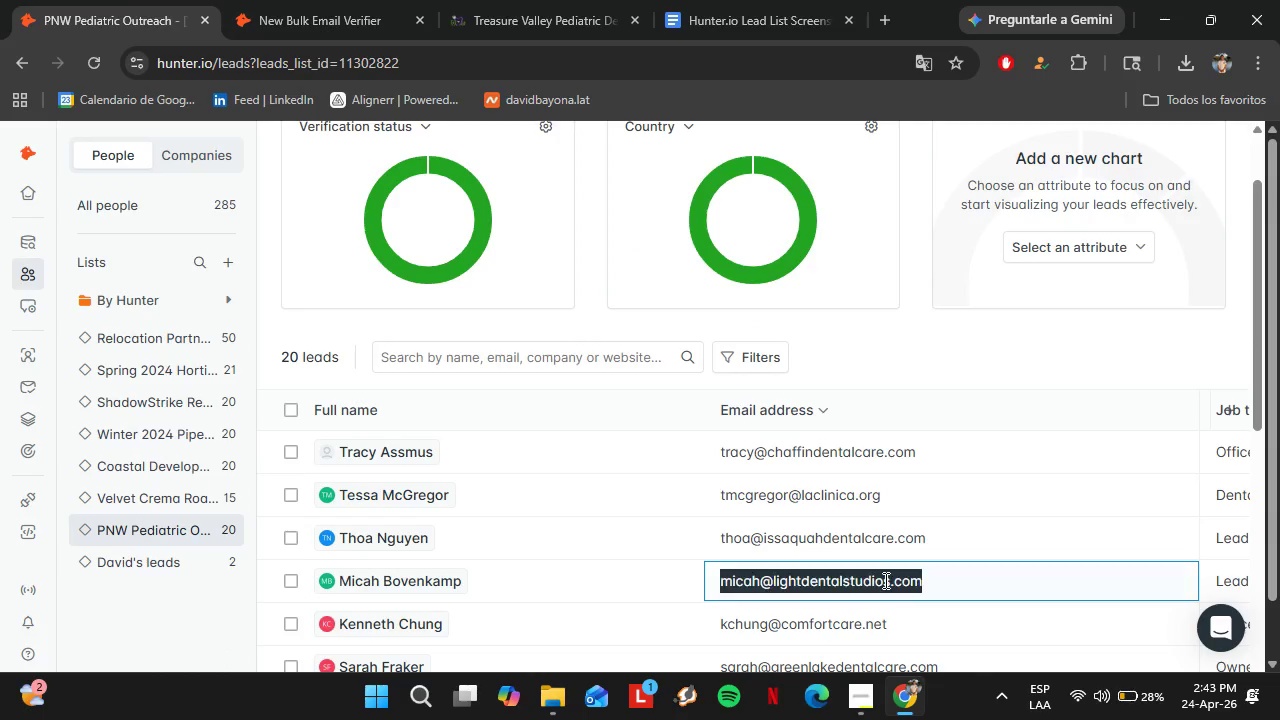 
triple_click([884, 580])
 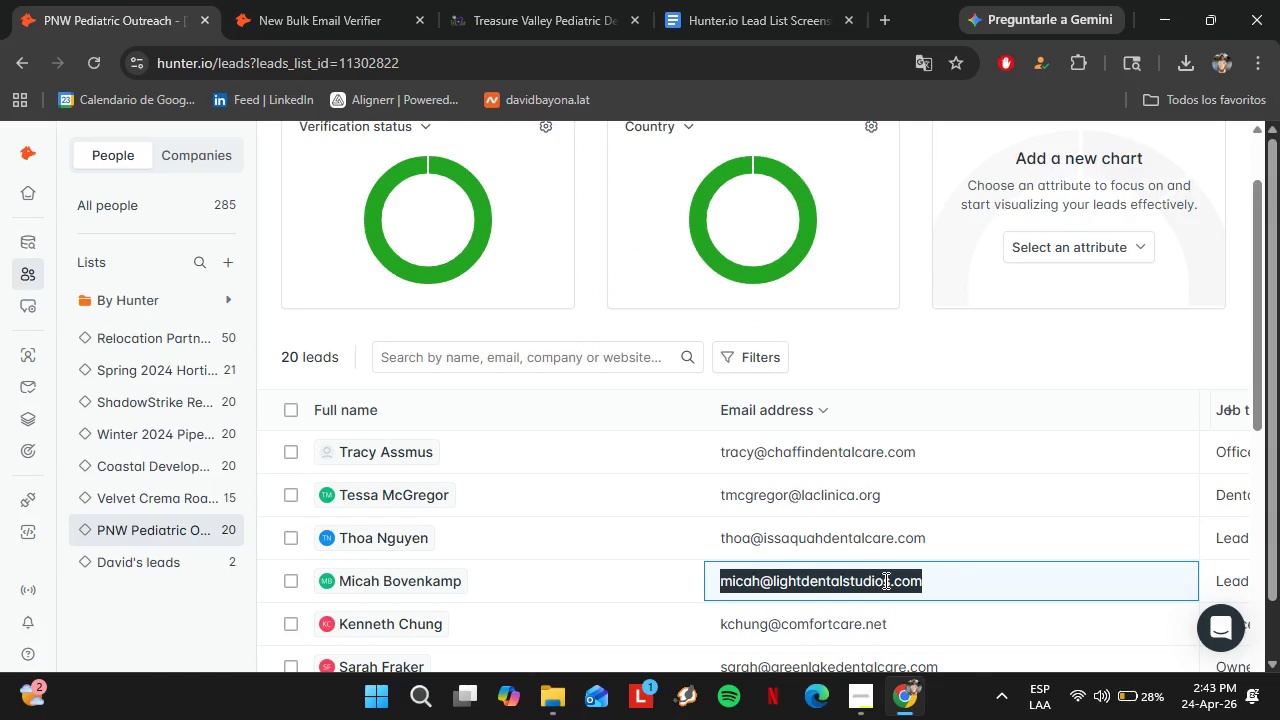 
key(Control+C)
 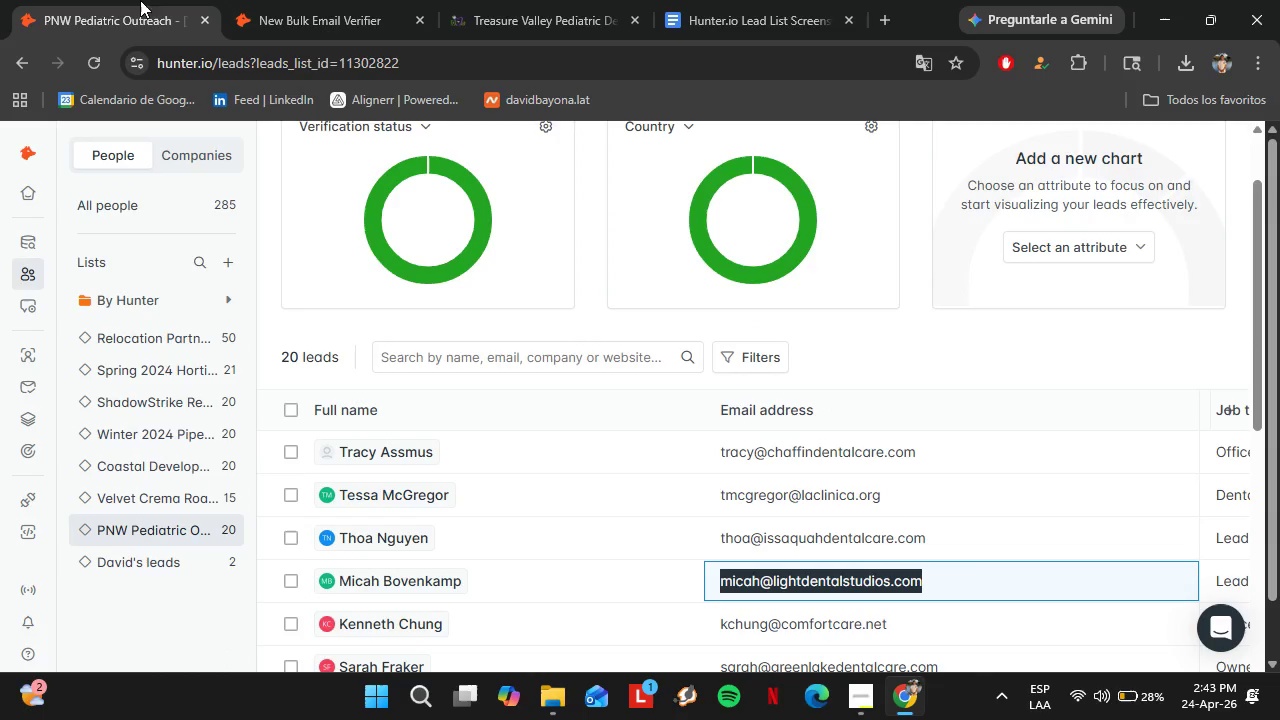 
left_click([331, 0])
 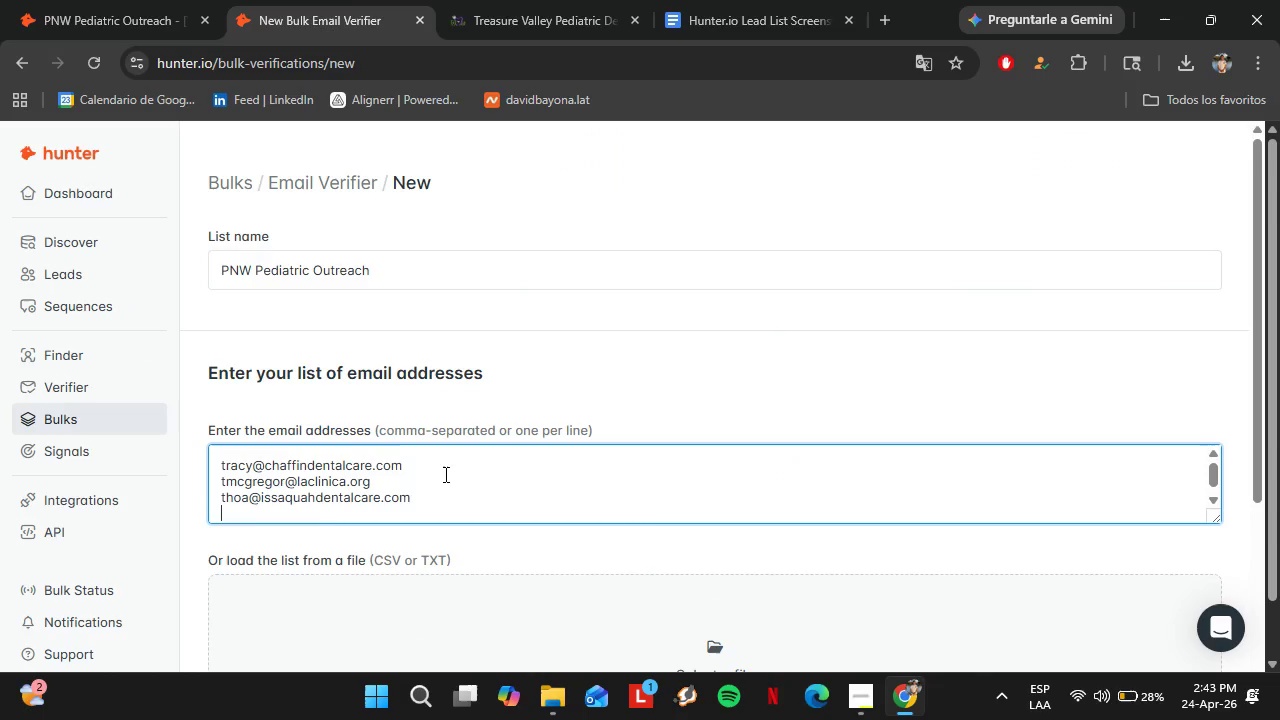 
key(Control+V)
 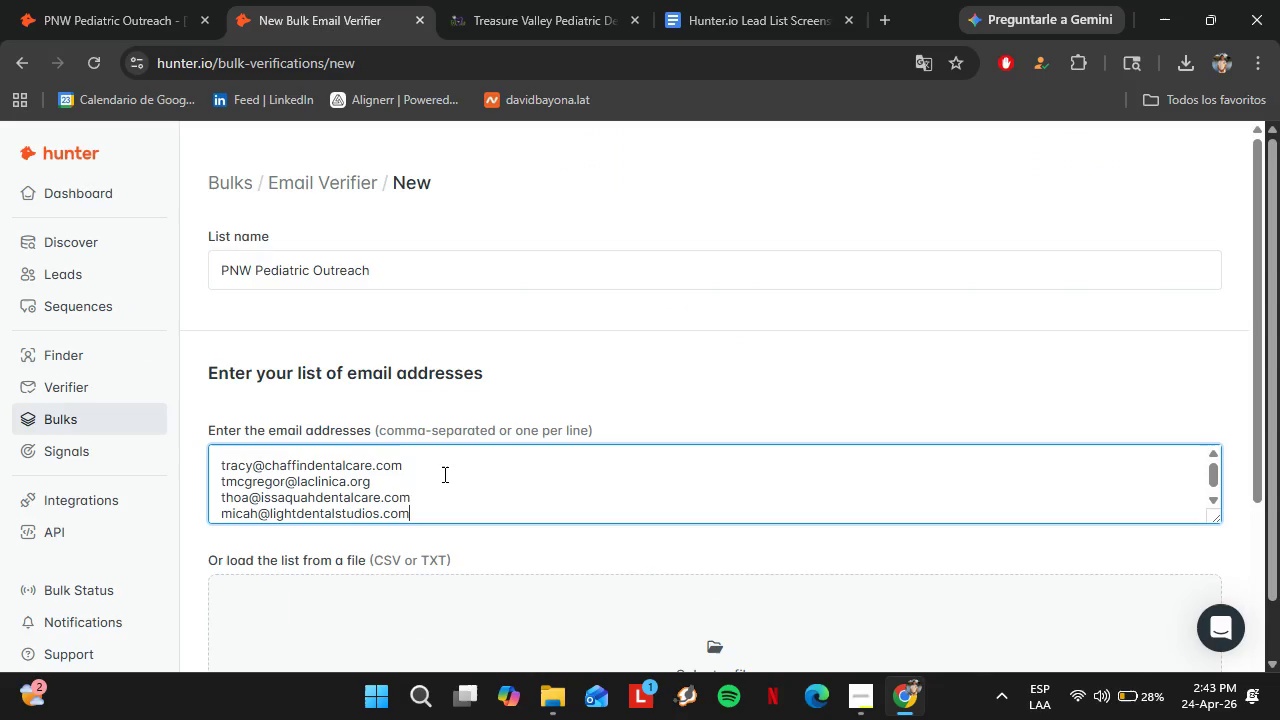 
key(Shift+Enter)
 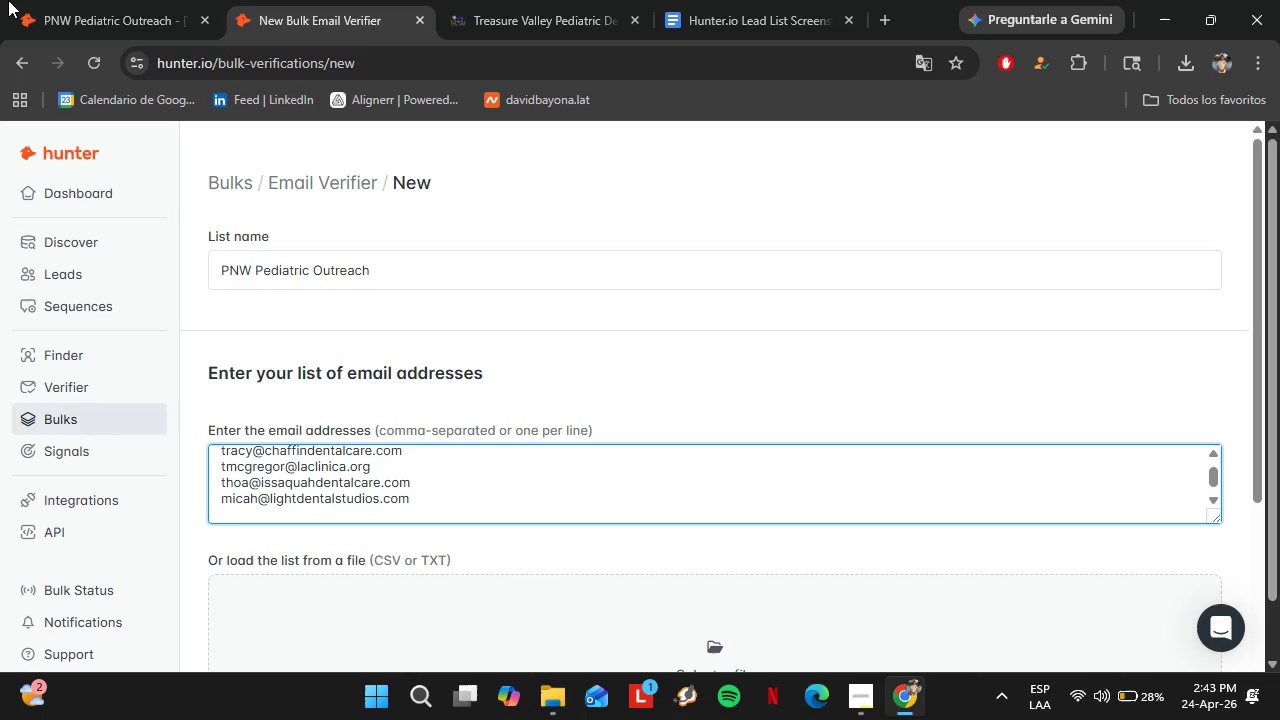 
left_click([93, 0])
 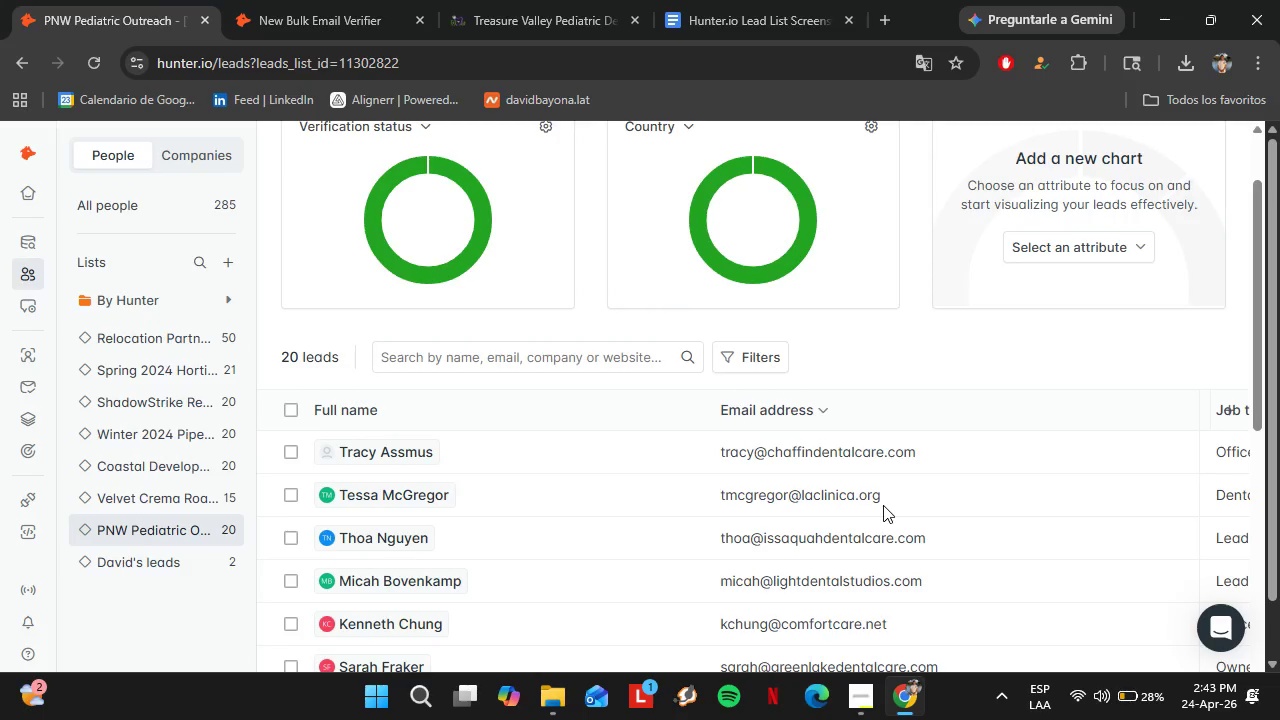 
scroll: coordinate [882, 492], scroll_direction: down, amount: 3.0
 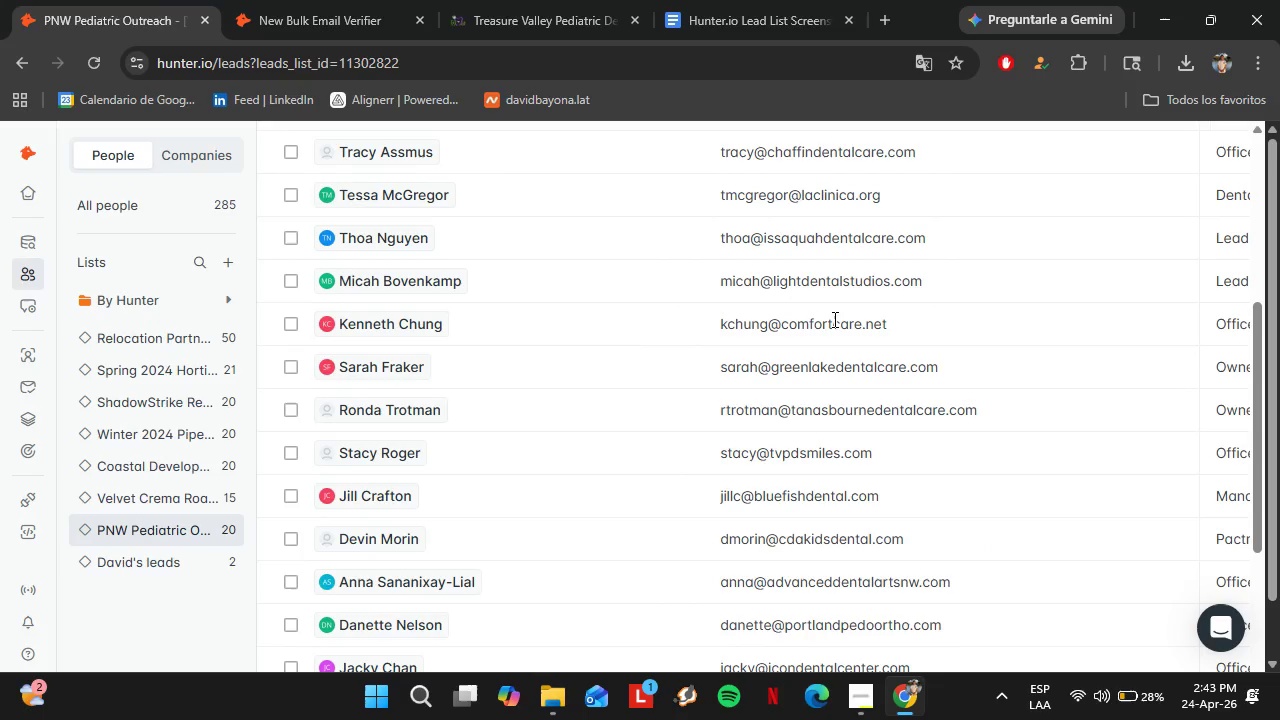 
double_click([833, 318])
 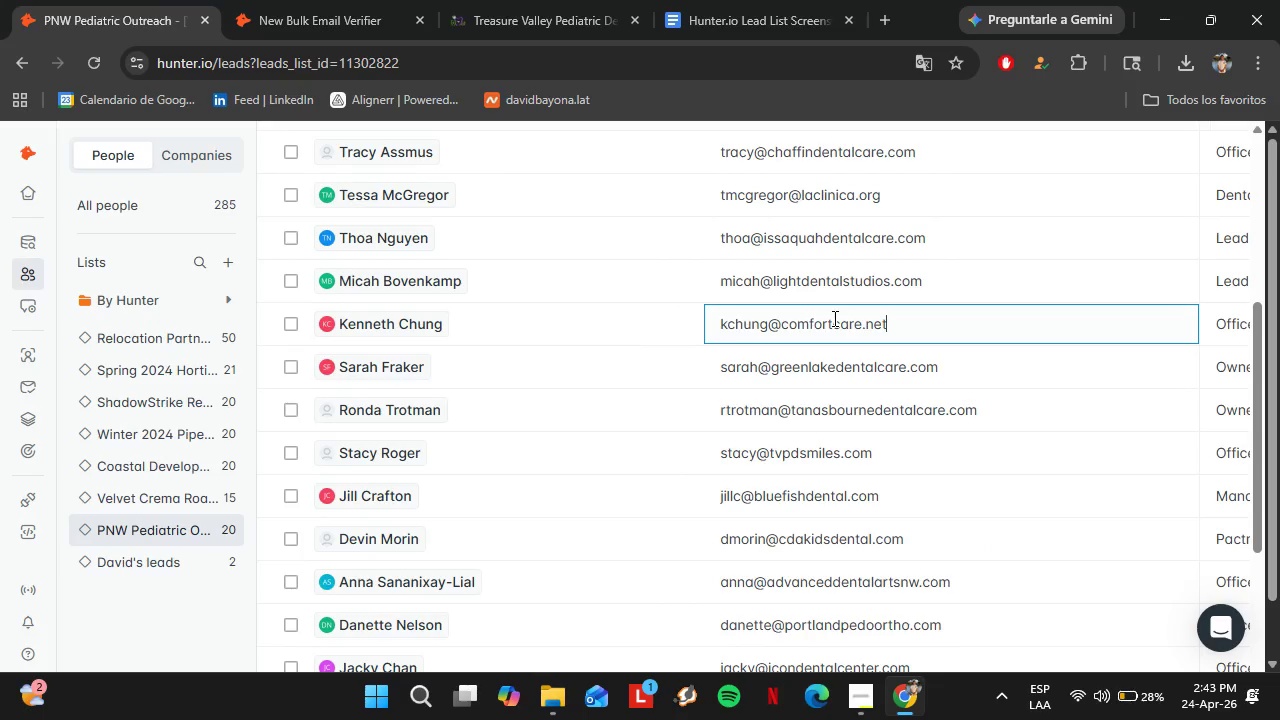 
triple_click([833, 318])
 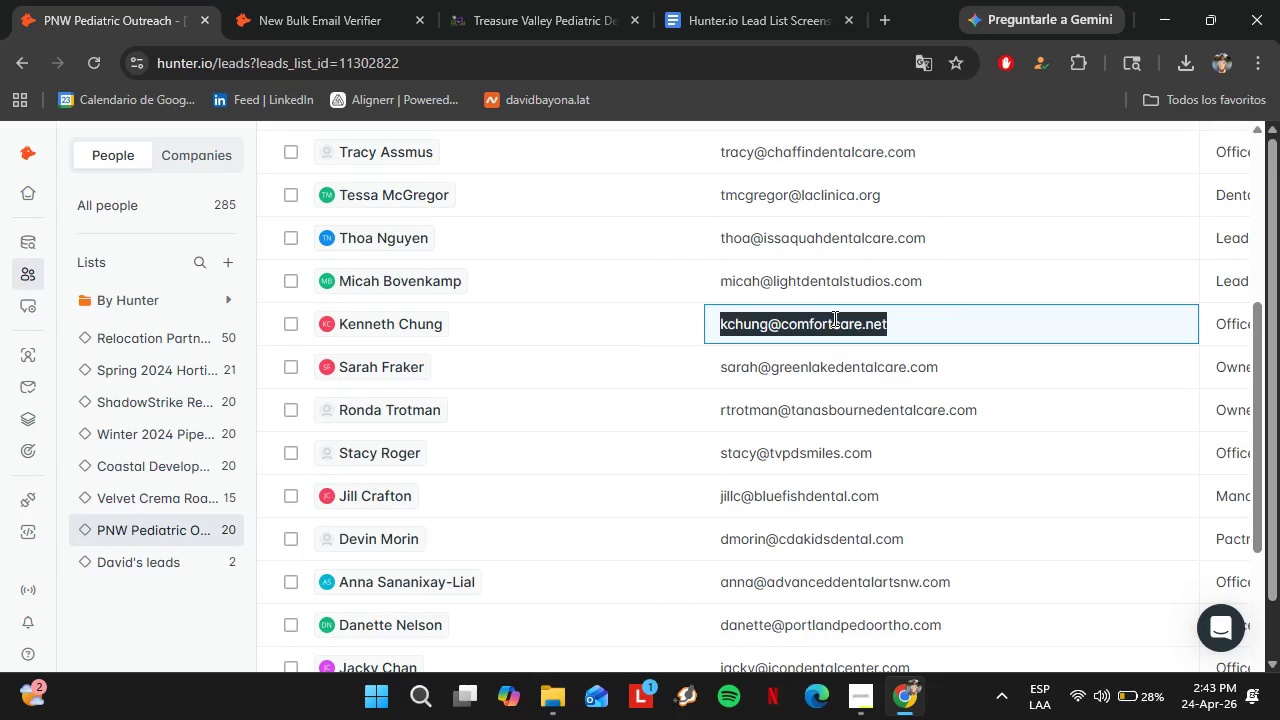 
key(Control+C)
 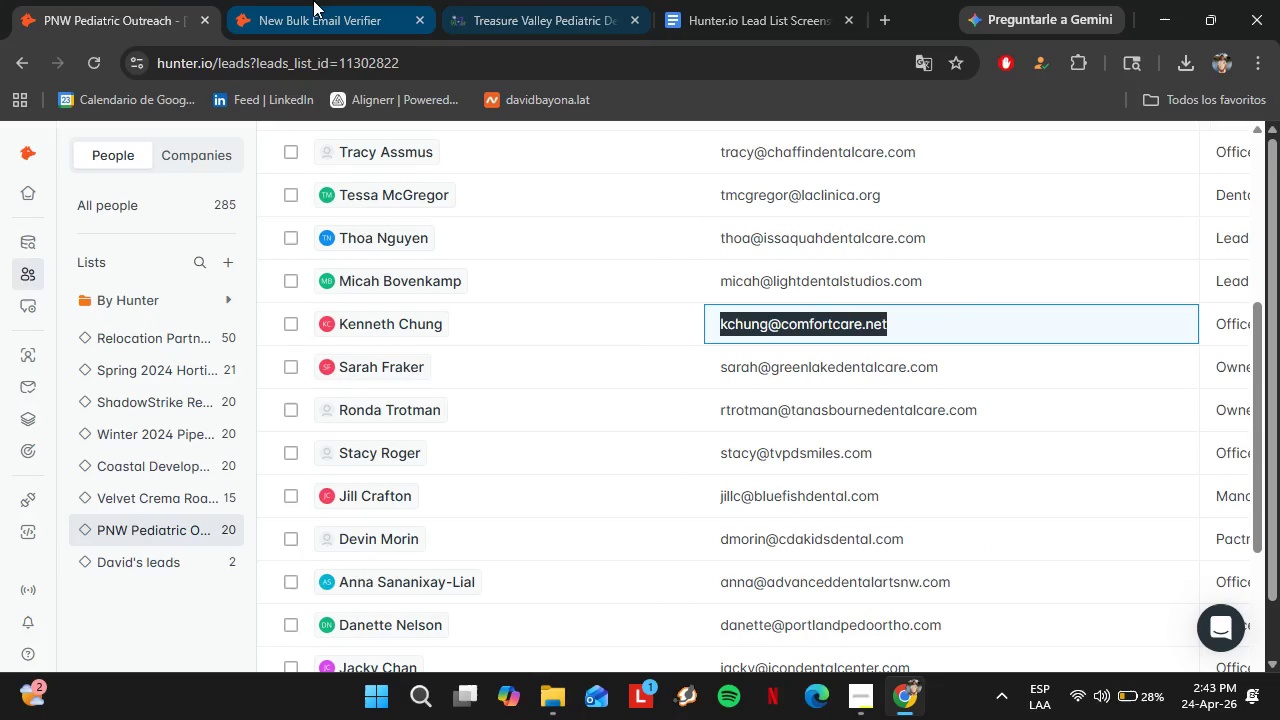 
left_click([313, 0])
 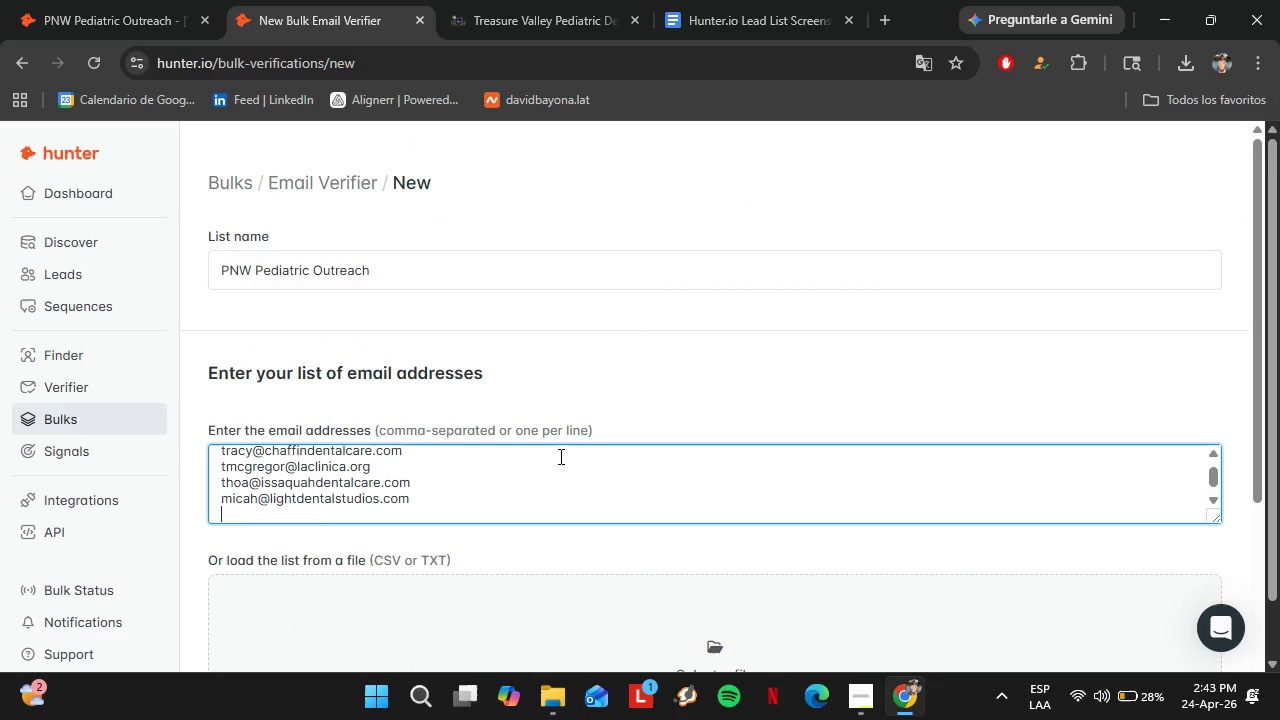 
key(Control+Shift+V)
 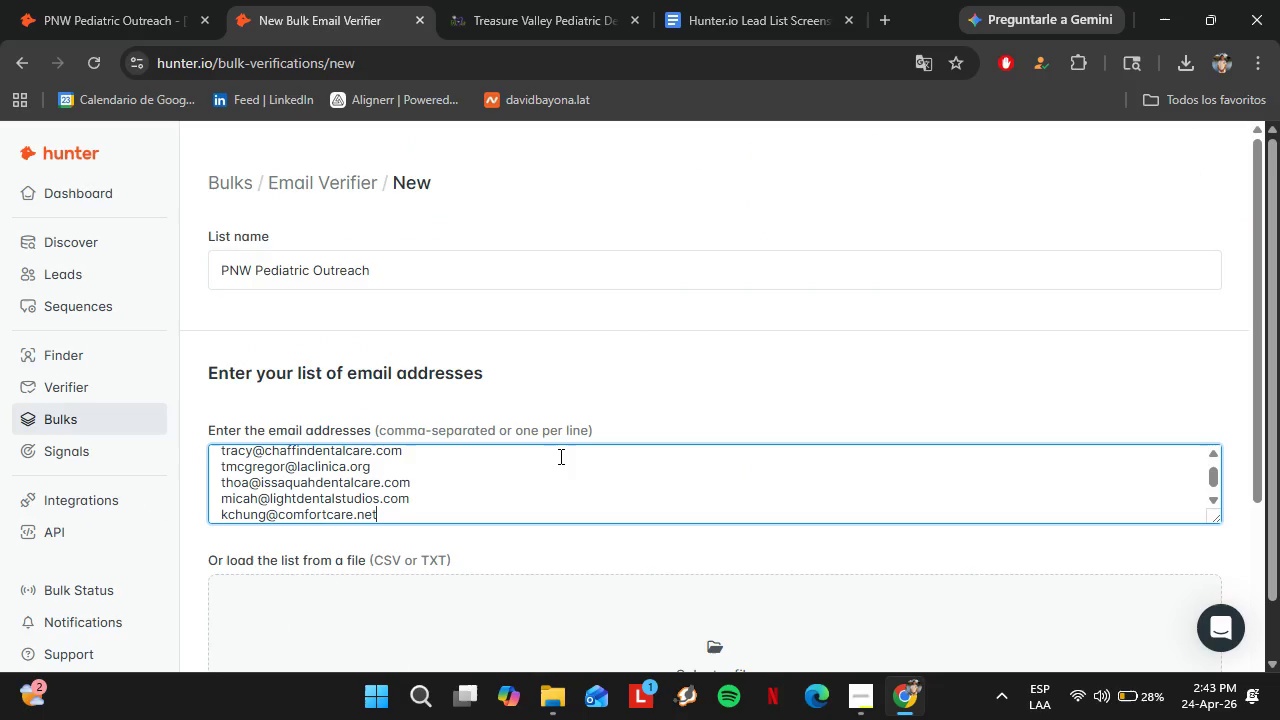 
key(Shift+Enter)
 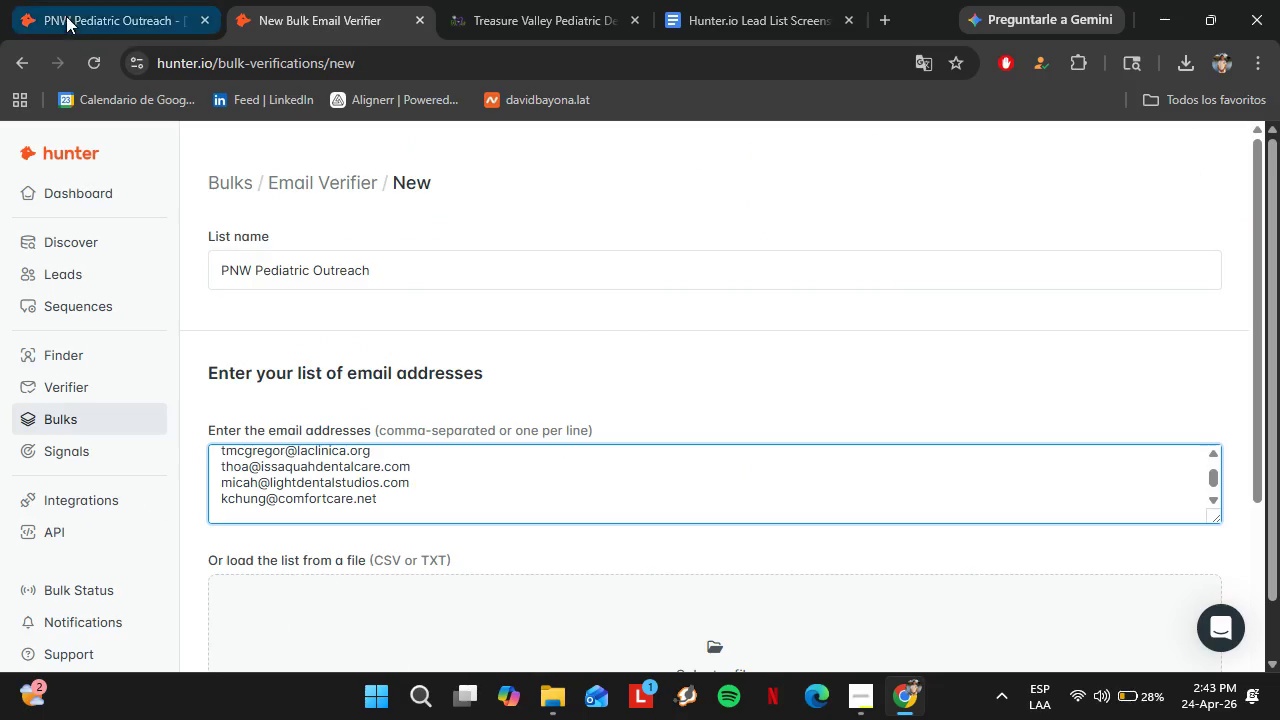 
left_click([74, 6])
 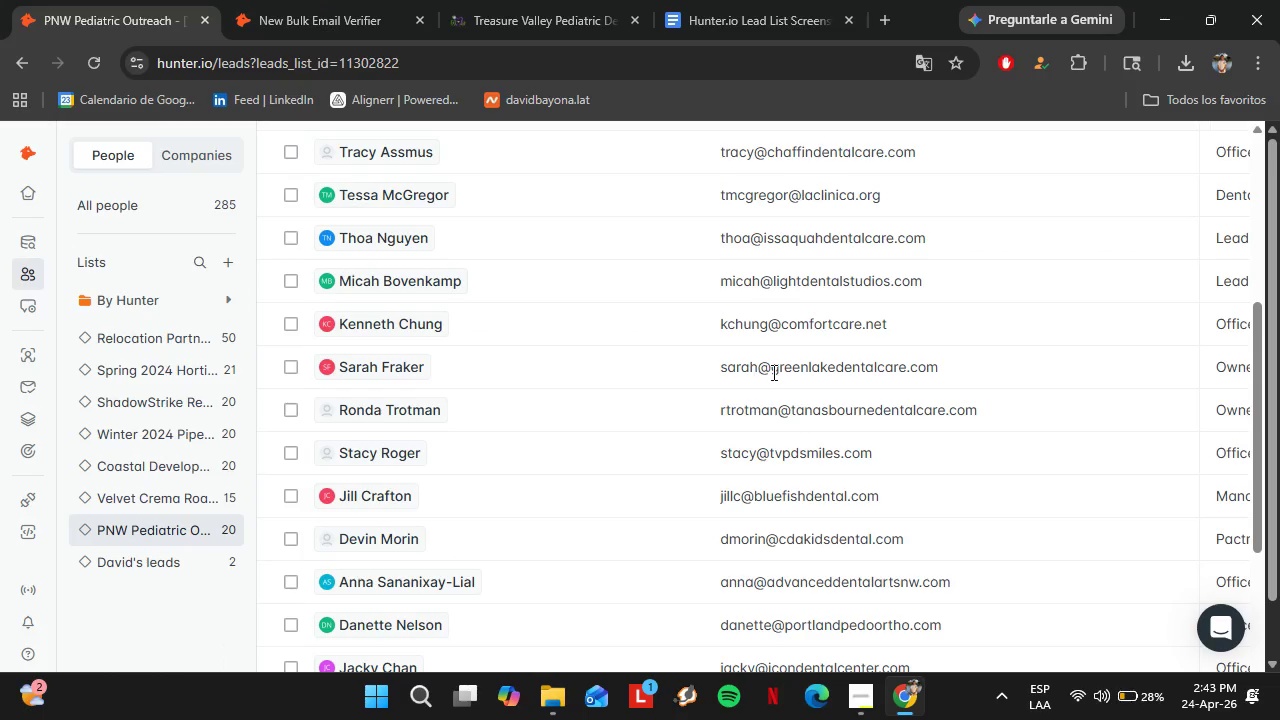 
double_click([772, 372])
 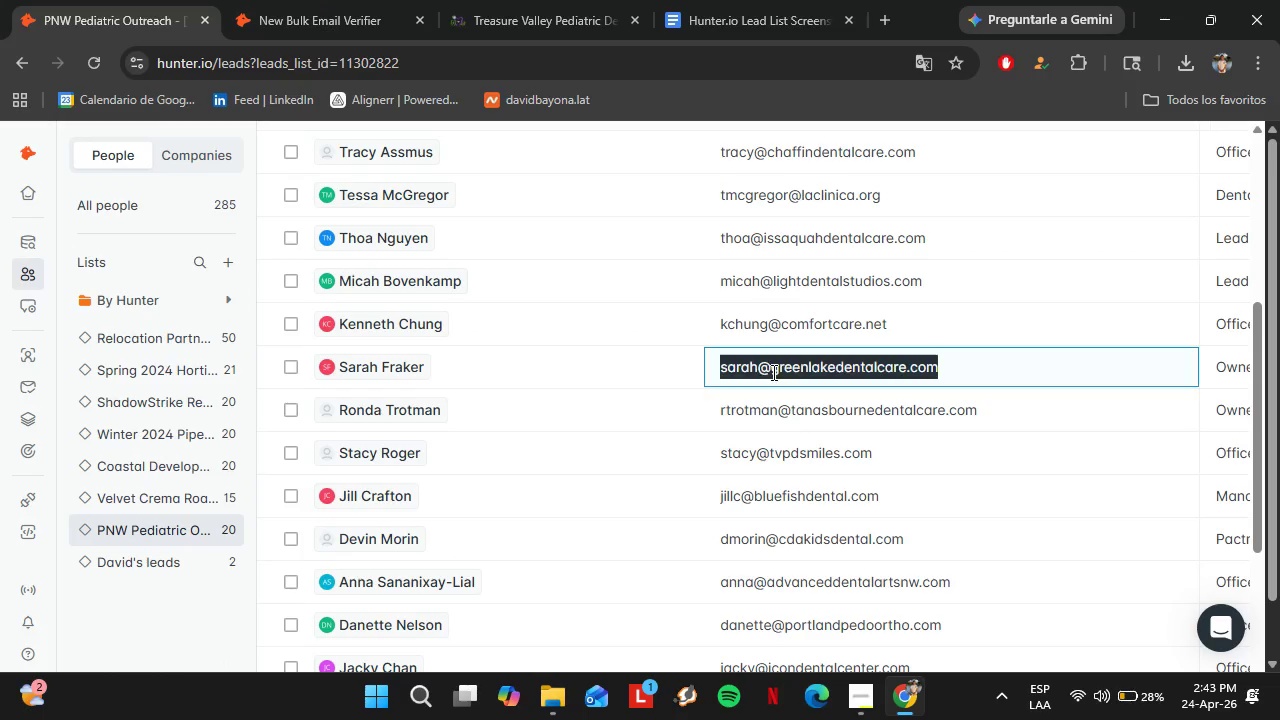 
triple_click([772, 372])
 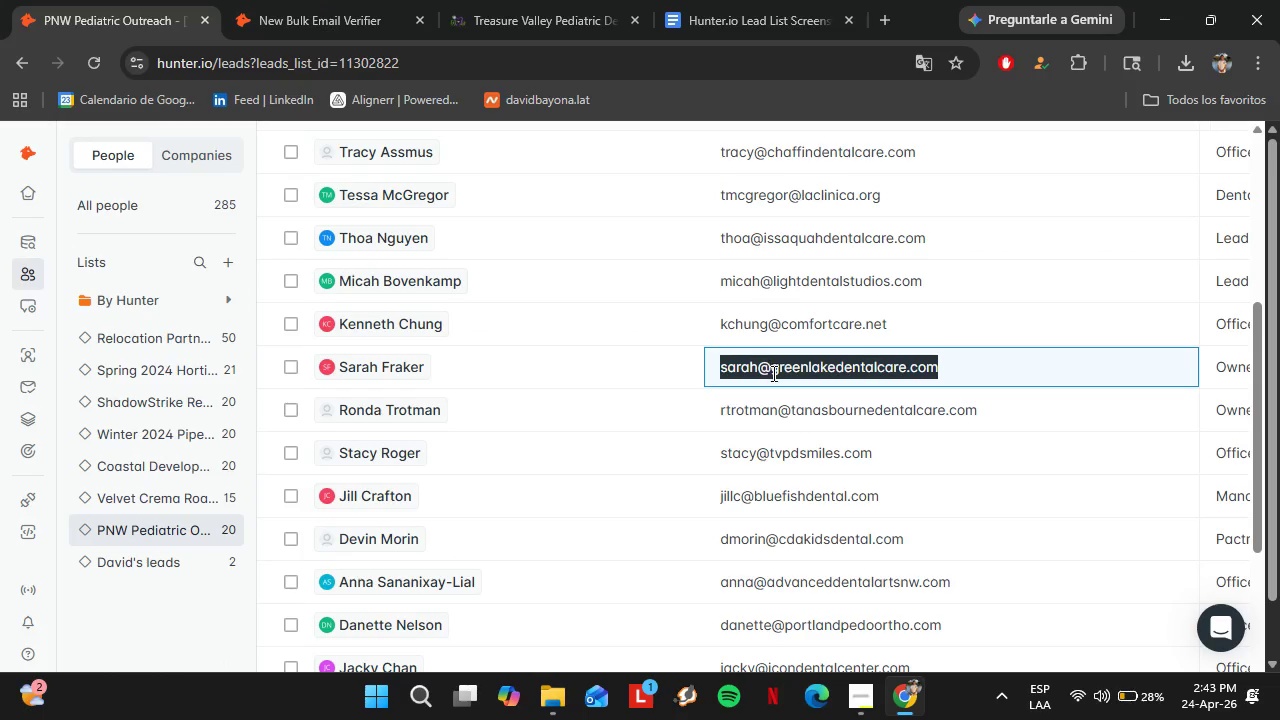 
key(Control+C)
 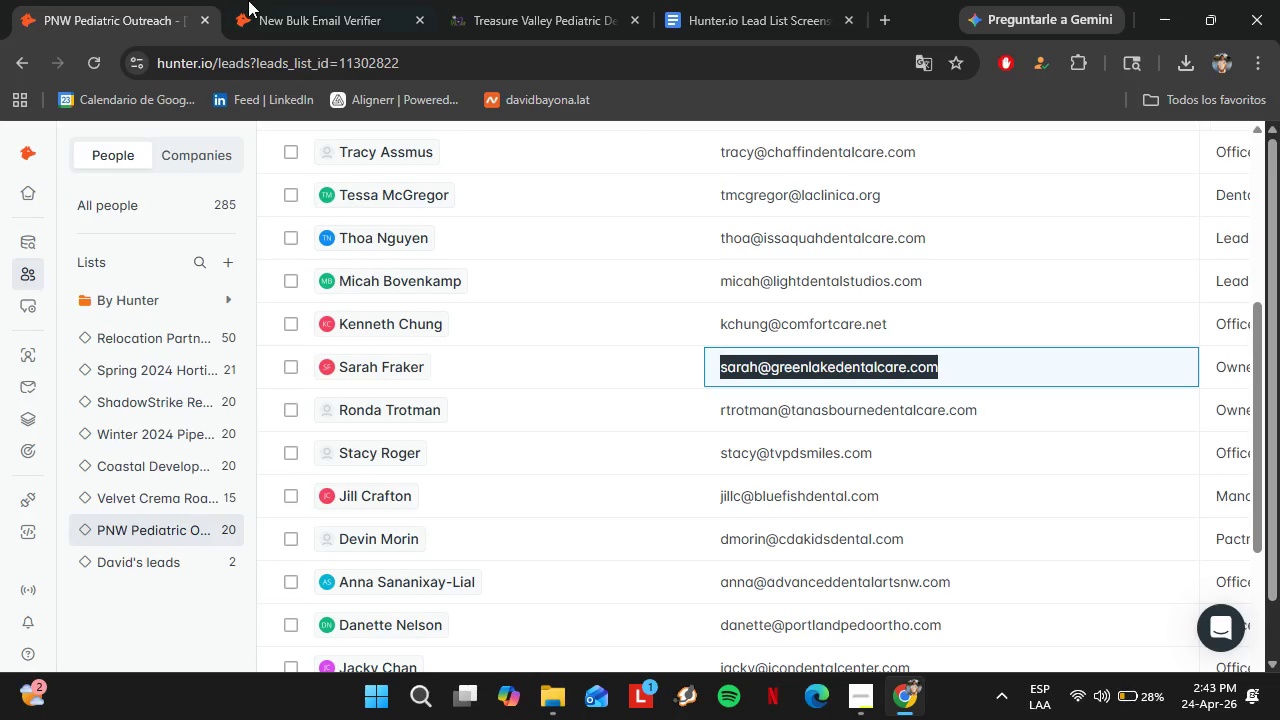 
left_click([251, 0])
 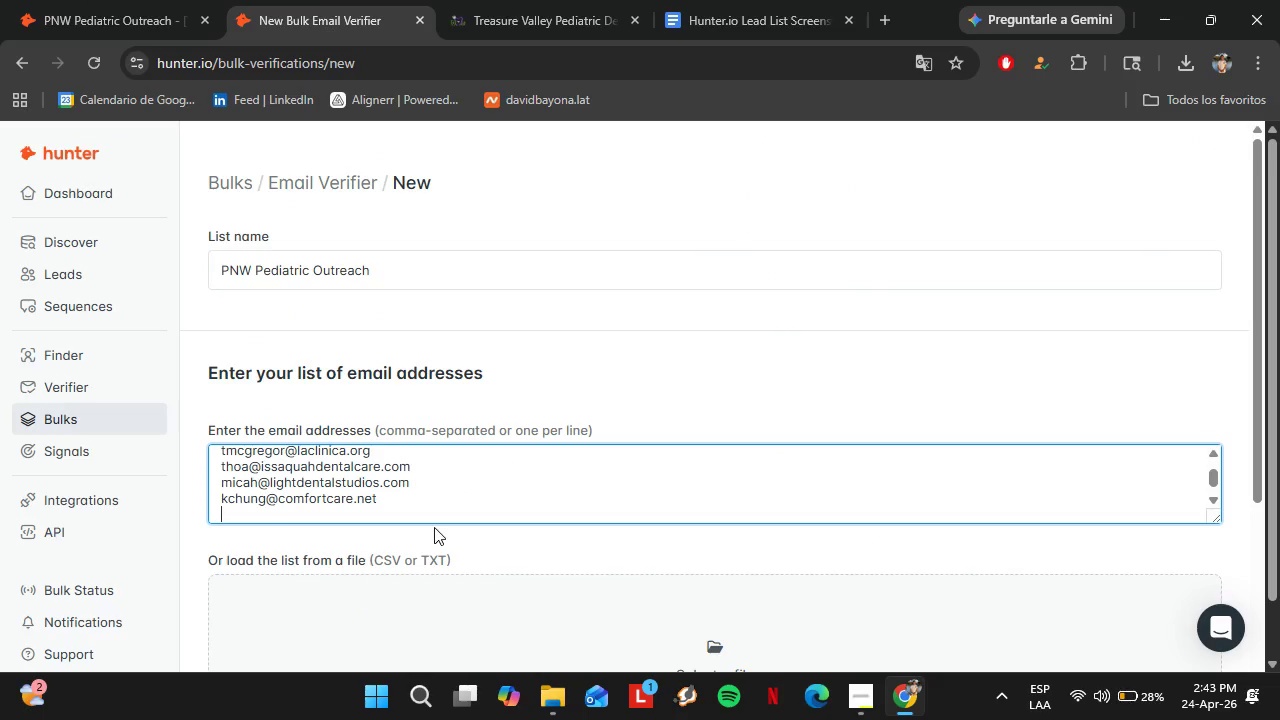 
key(Control+Shift+V)
 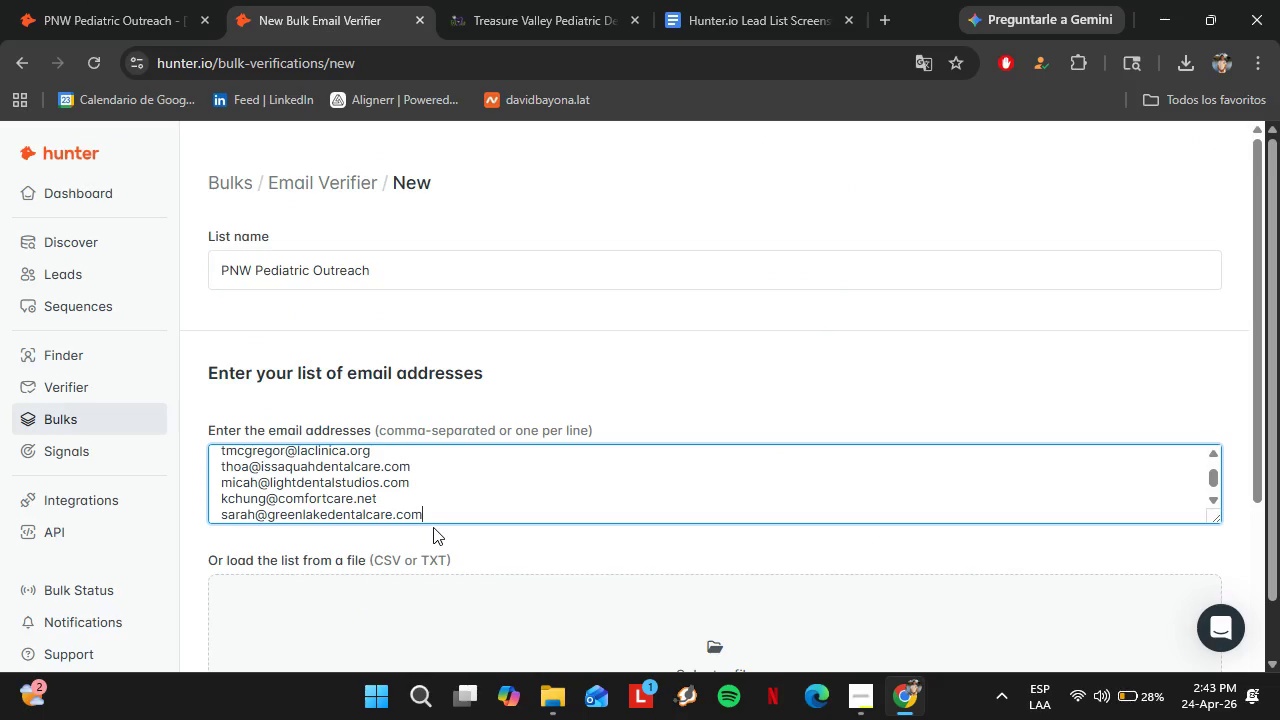 
key(Shift+Enter)
 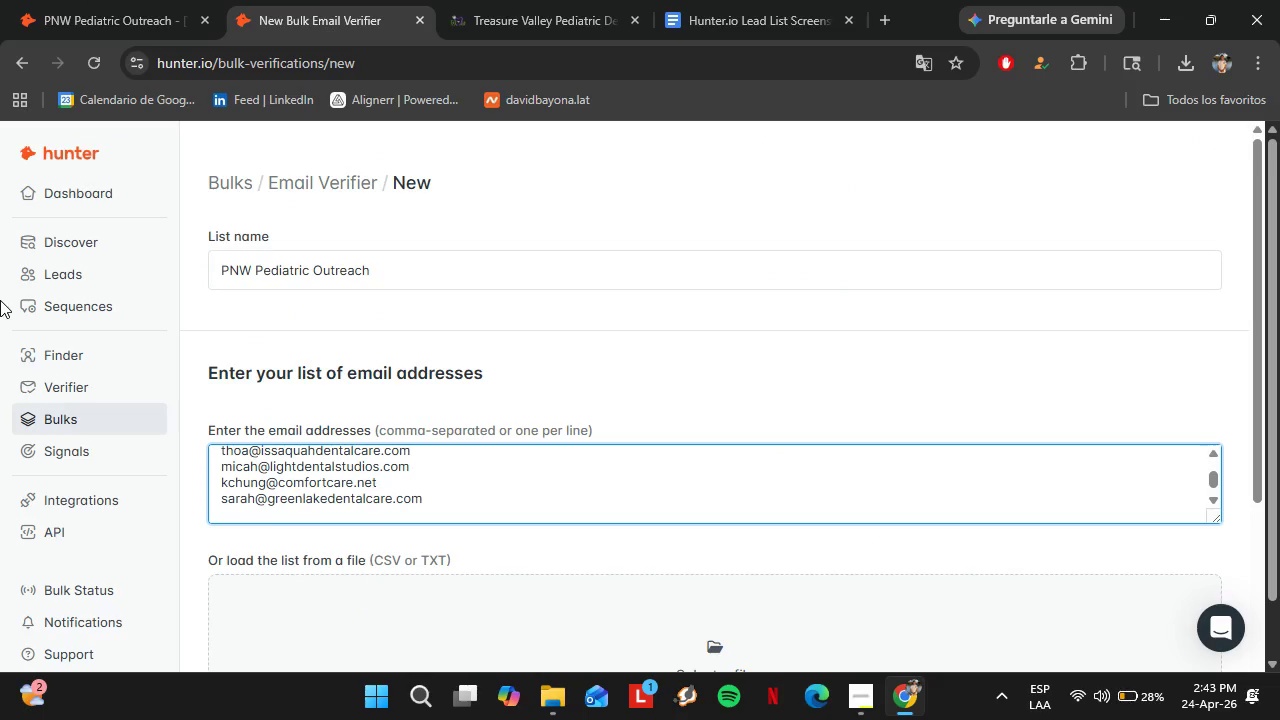 
left_click([71, 0])
 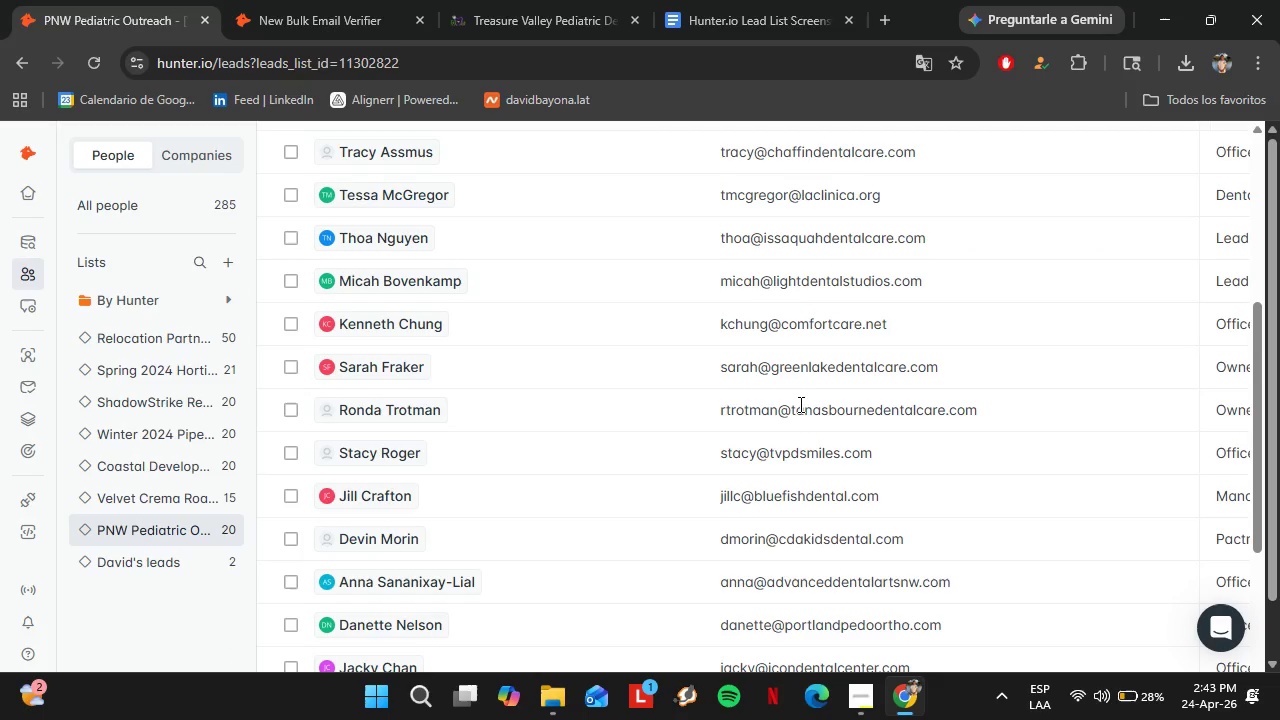 
double_click([799, 404])
 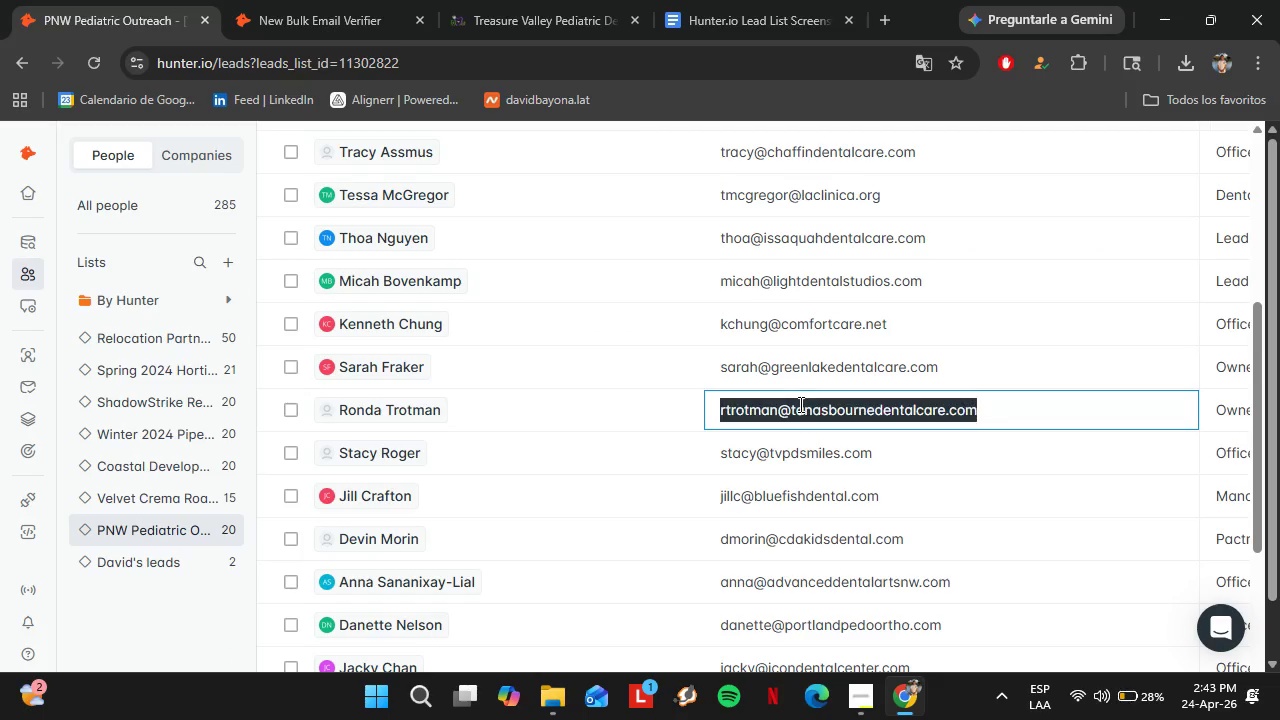 
triple_click([799, 404])
 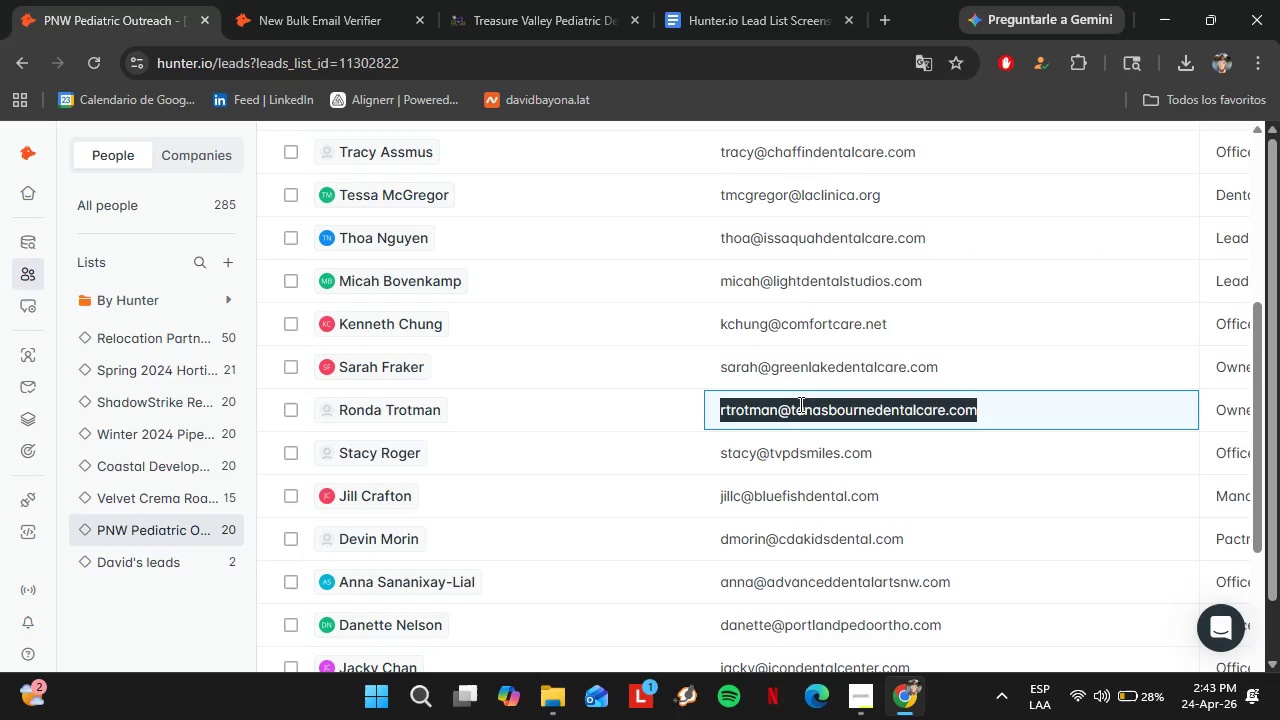 
key(Control+C)
 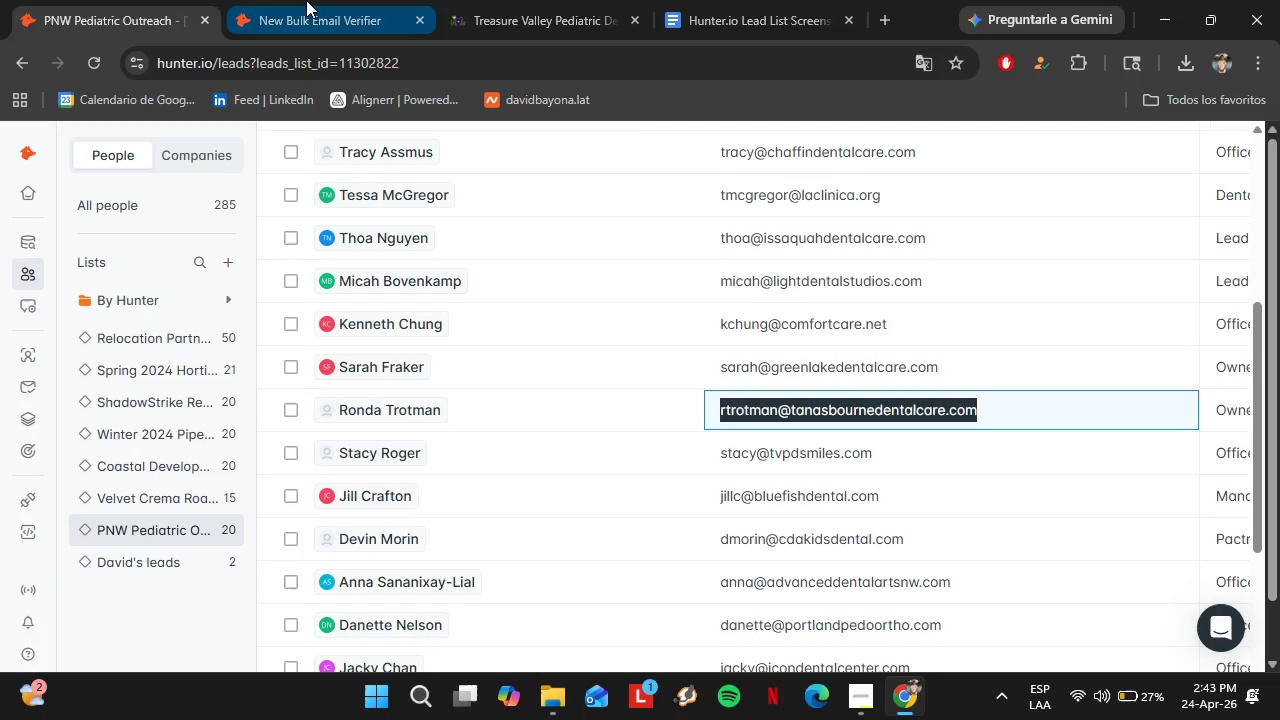 
left_click([306, 0])
 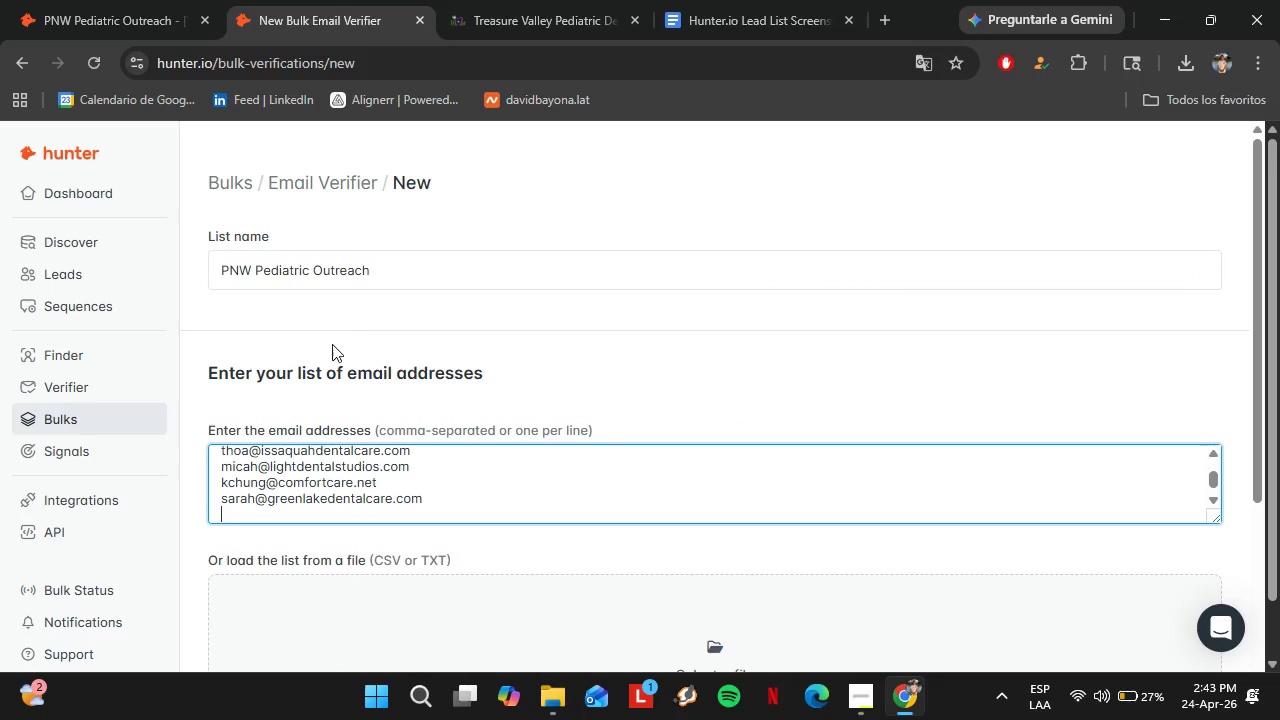 
key(Control+Shift+V)
 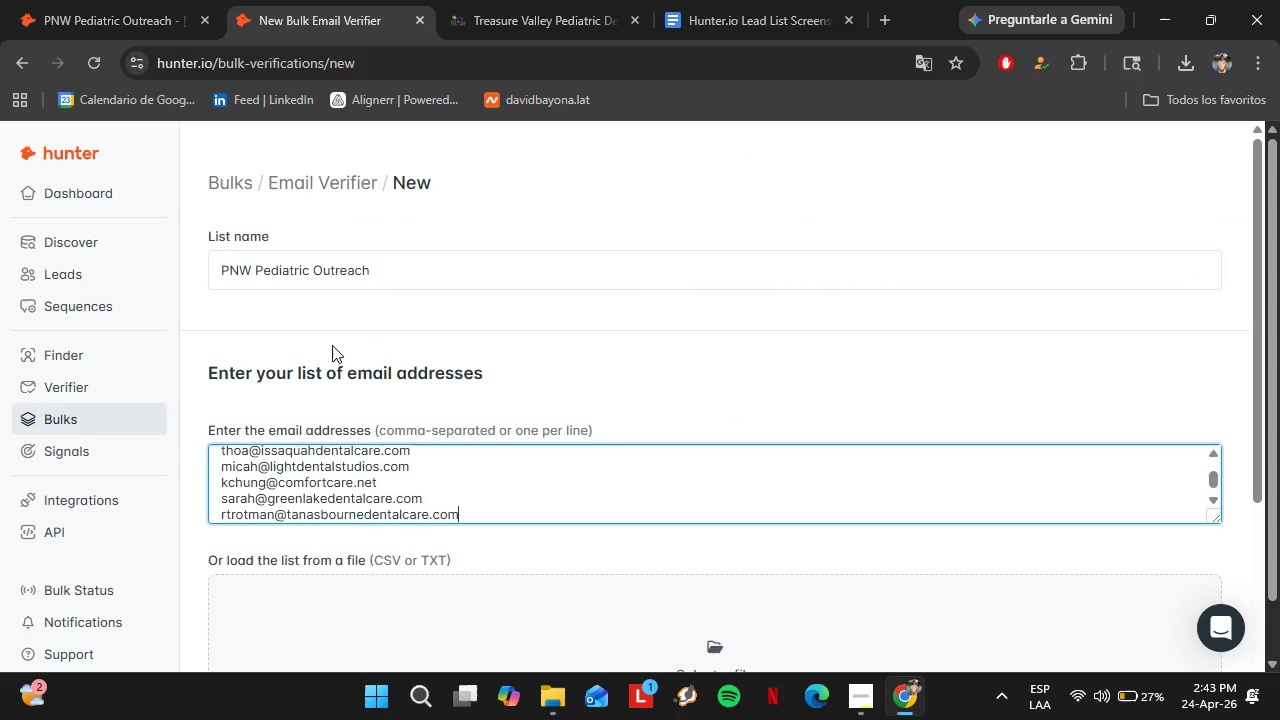 
key(Shift+Enter)
 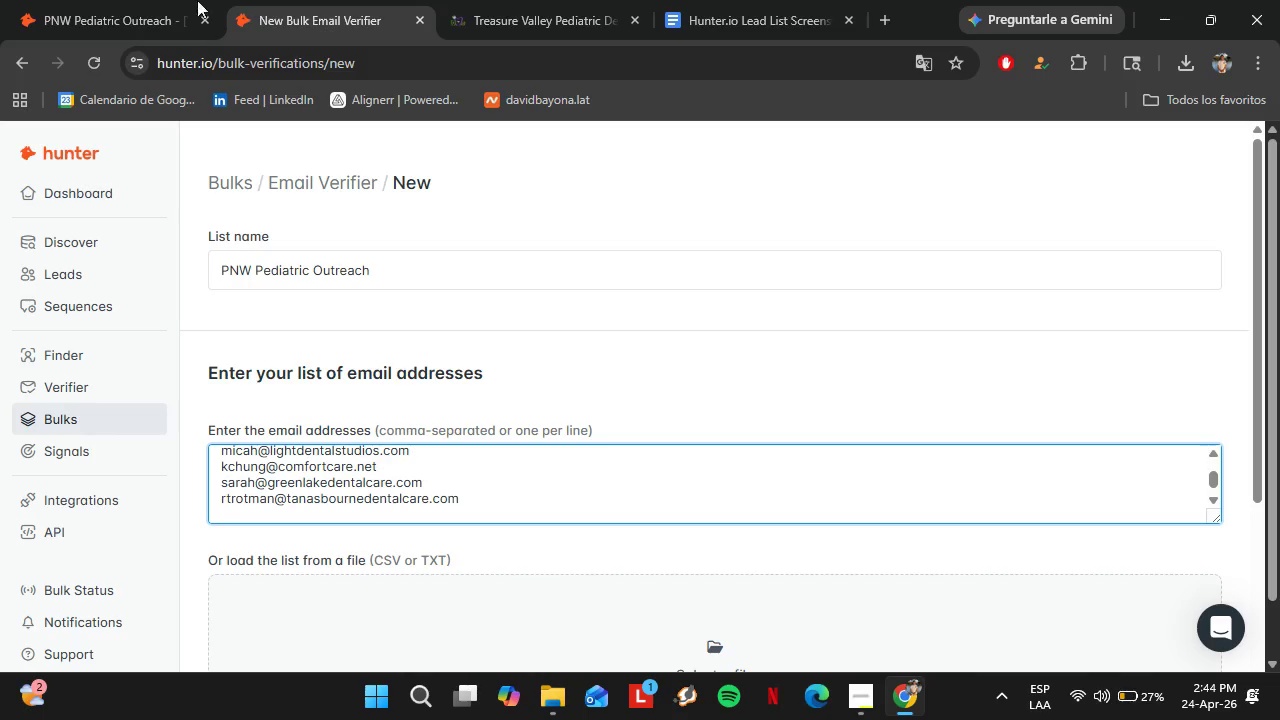 
left_click([132, 0])
 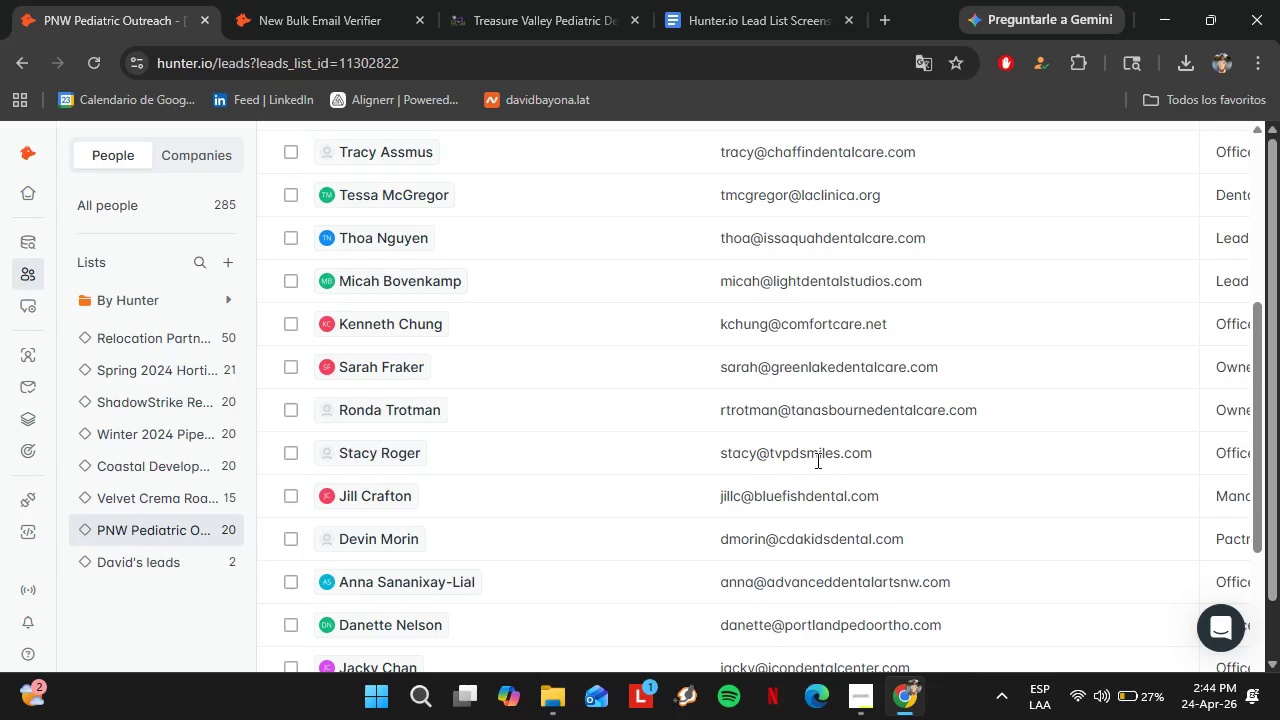 
double_click([813, 452])
 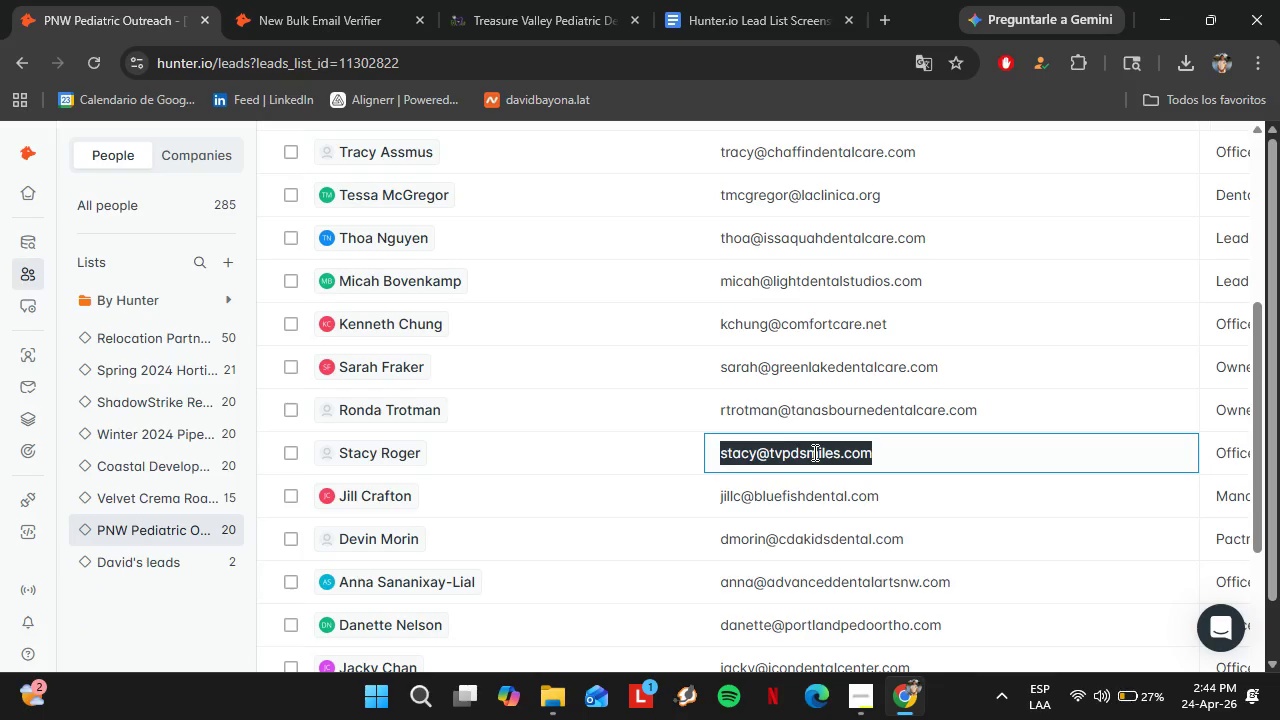 
triple_click([813, 452])
 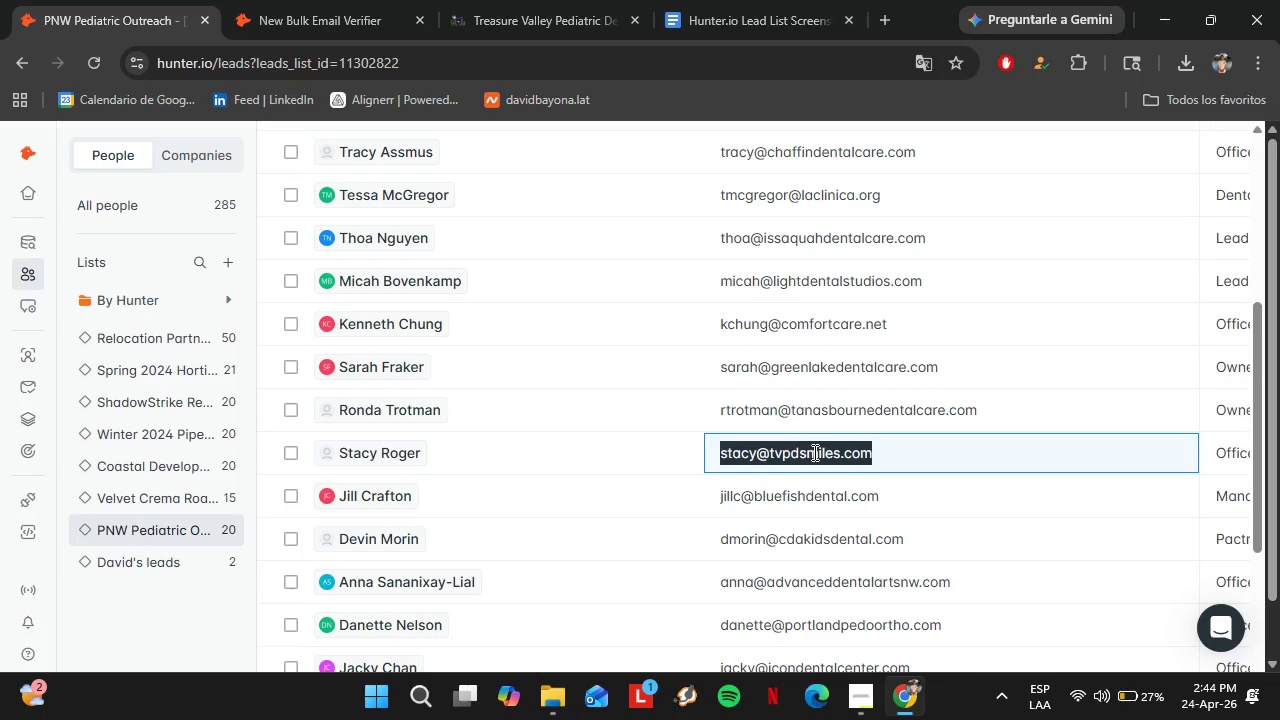 
key(Control+C)
 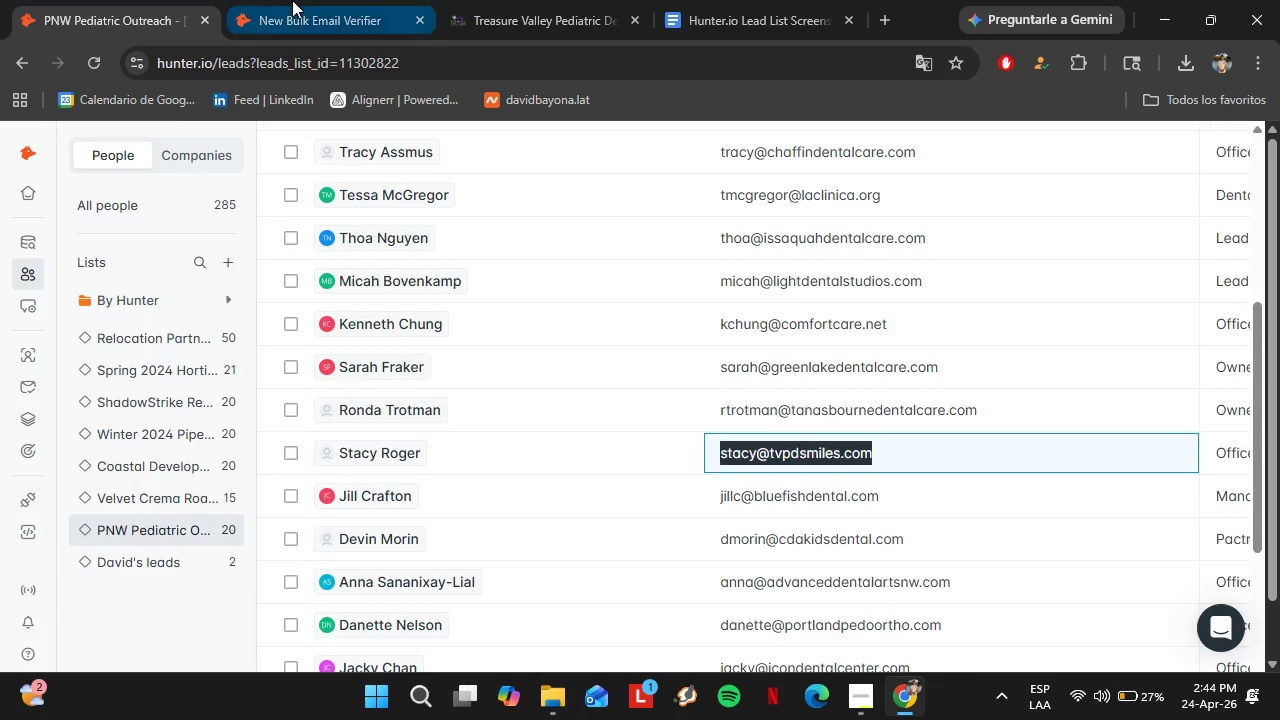 
left_click([295, 0])
 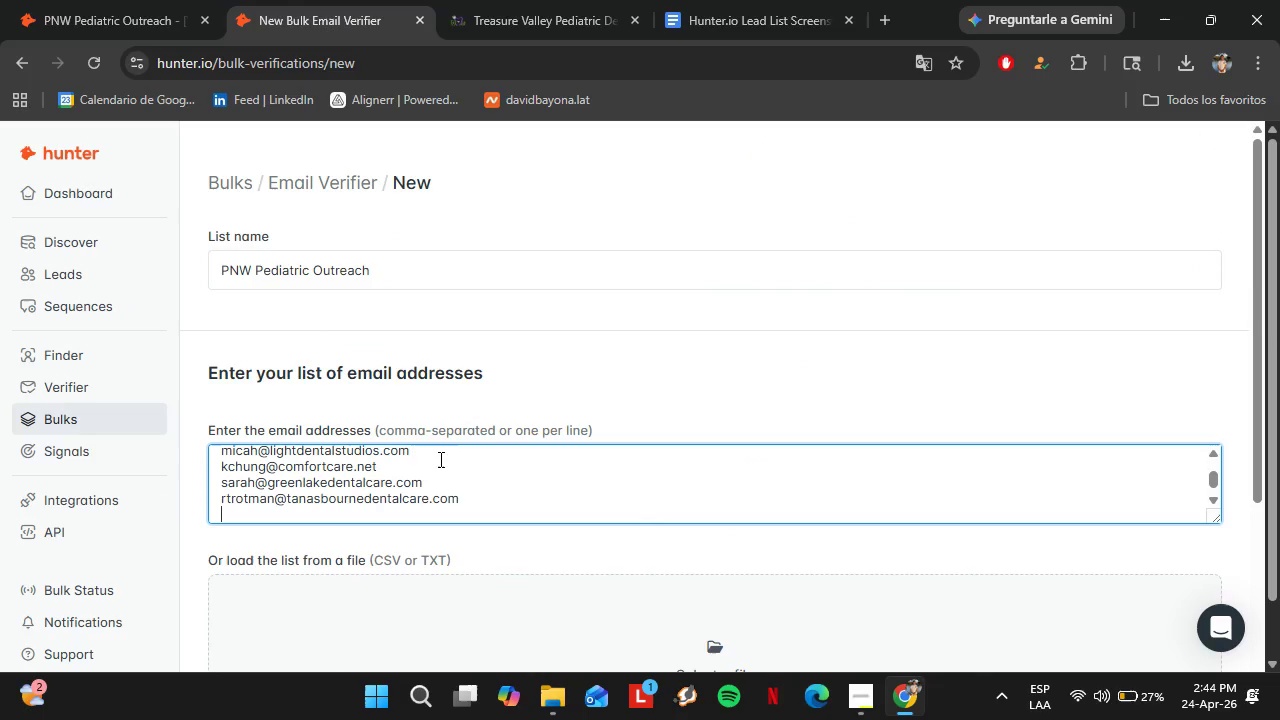 
key(Control+Shift+V)
 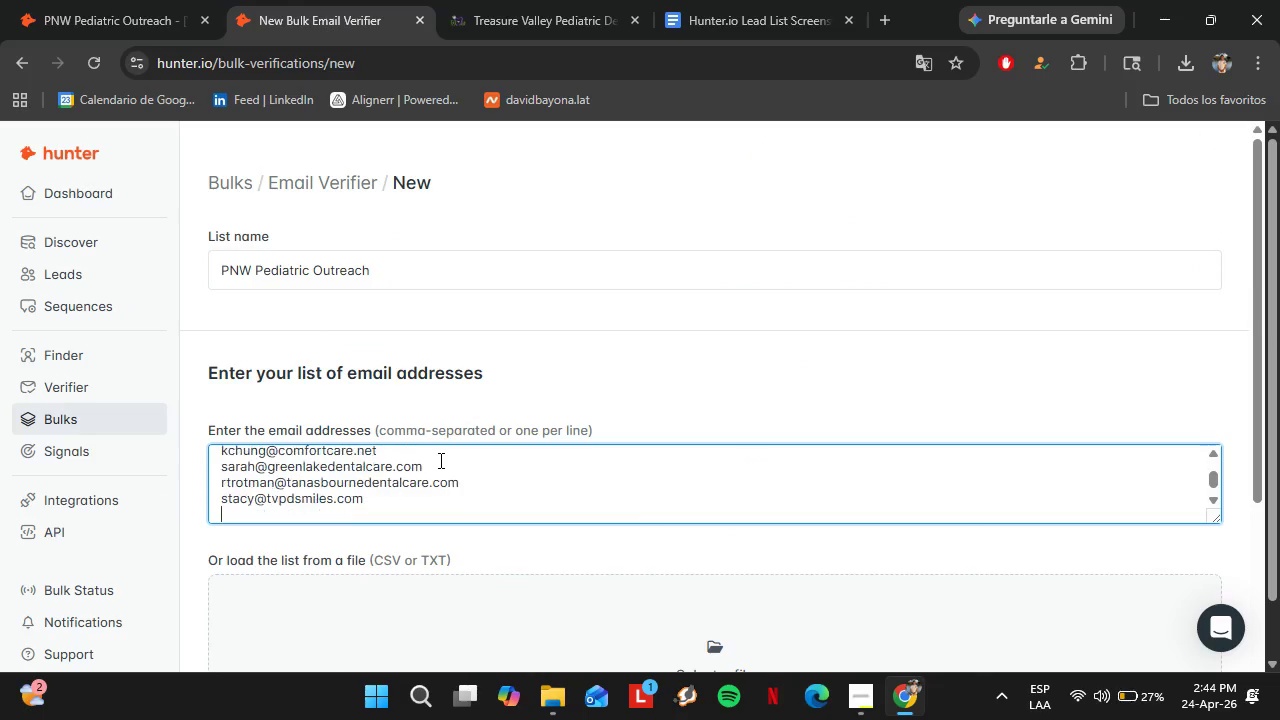 
key(Shift+Enter)
 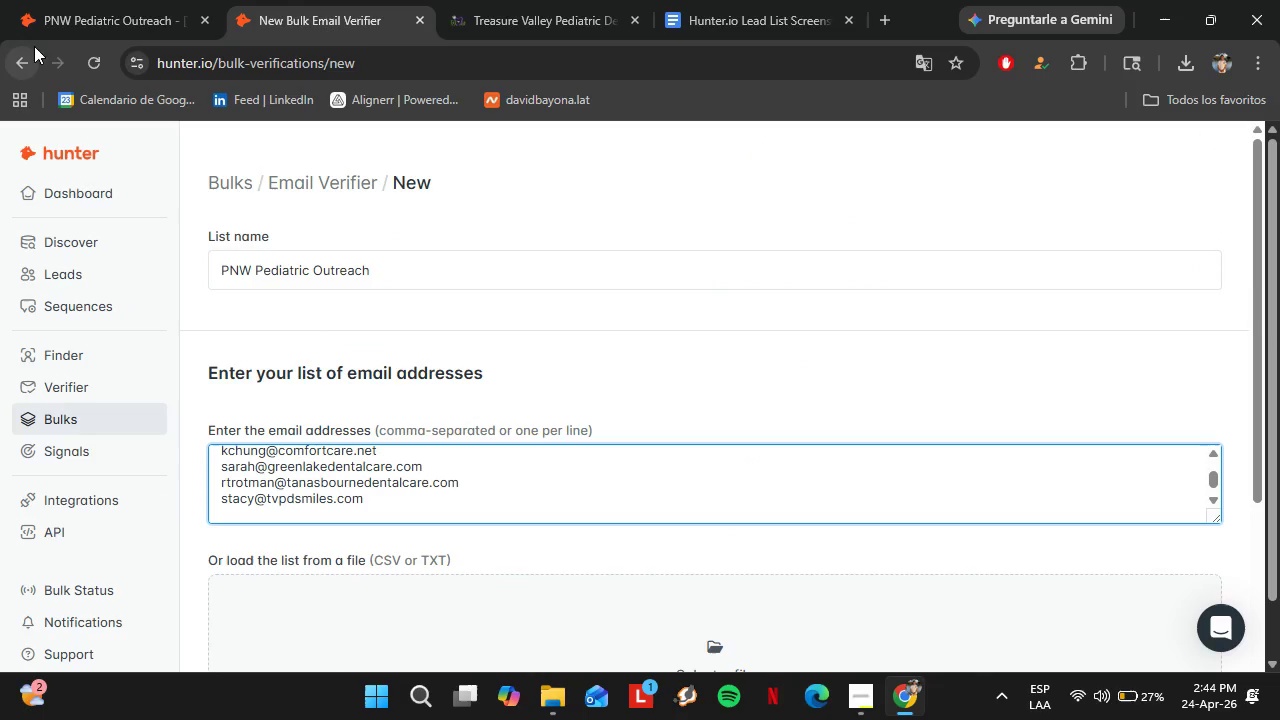 
left_click([48, 25])
 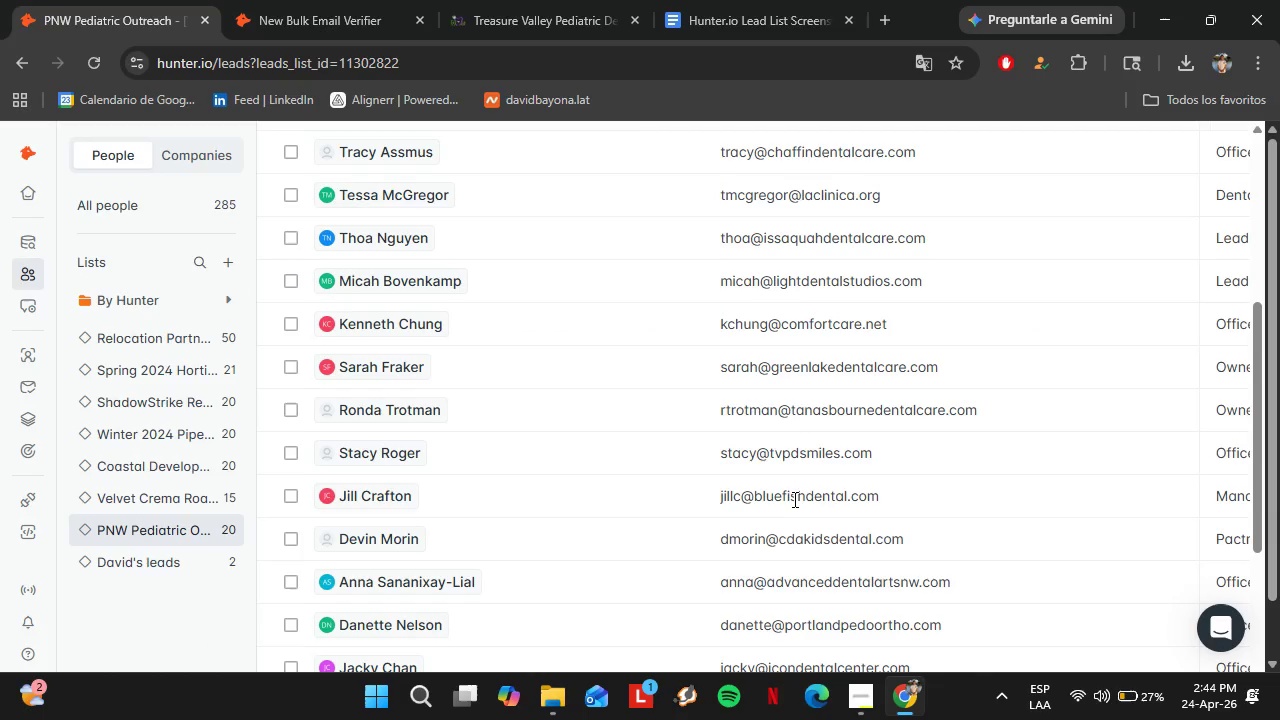 
double_click([792, 497])
 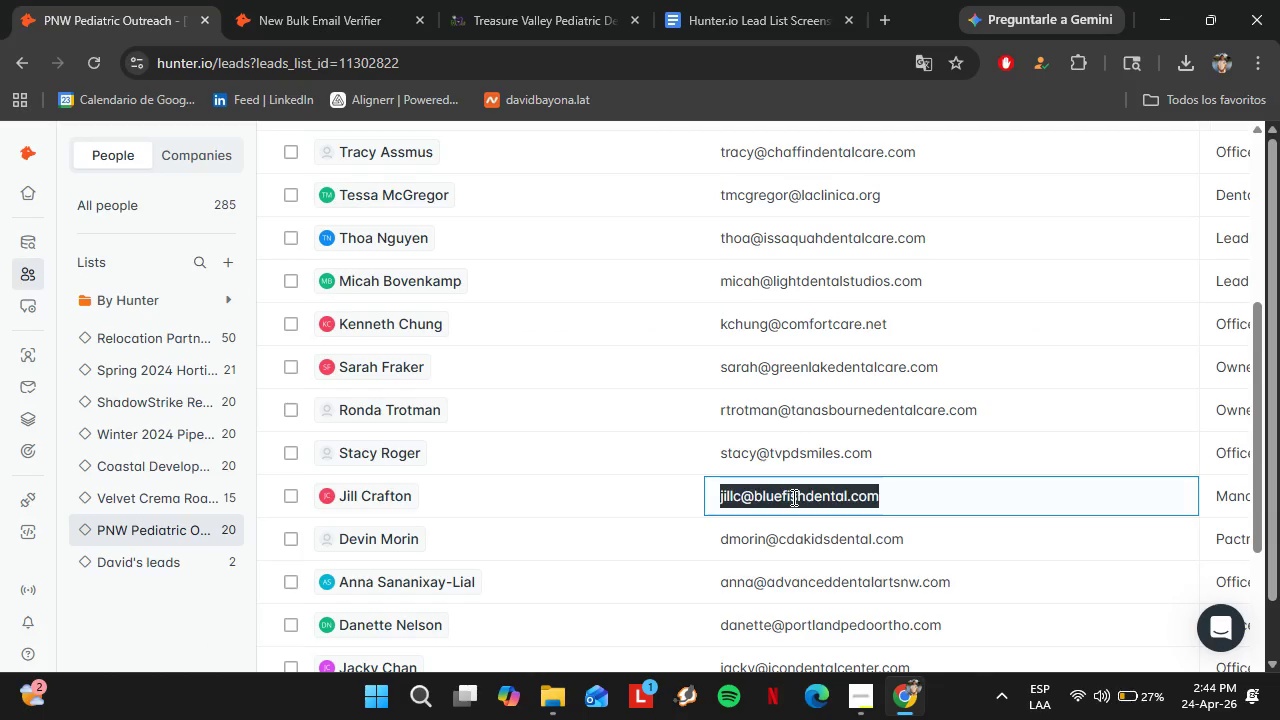 
triple_click([792, 497])
 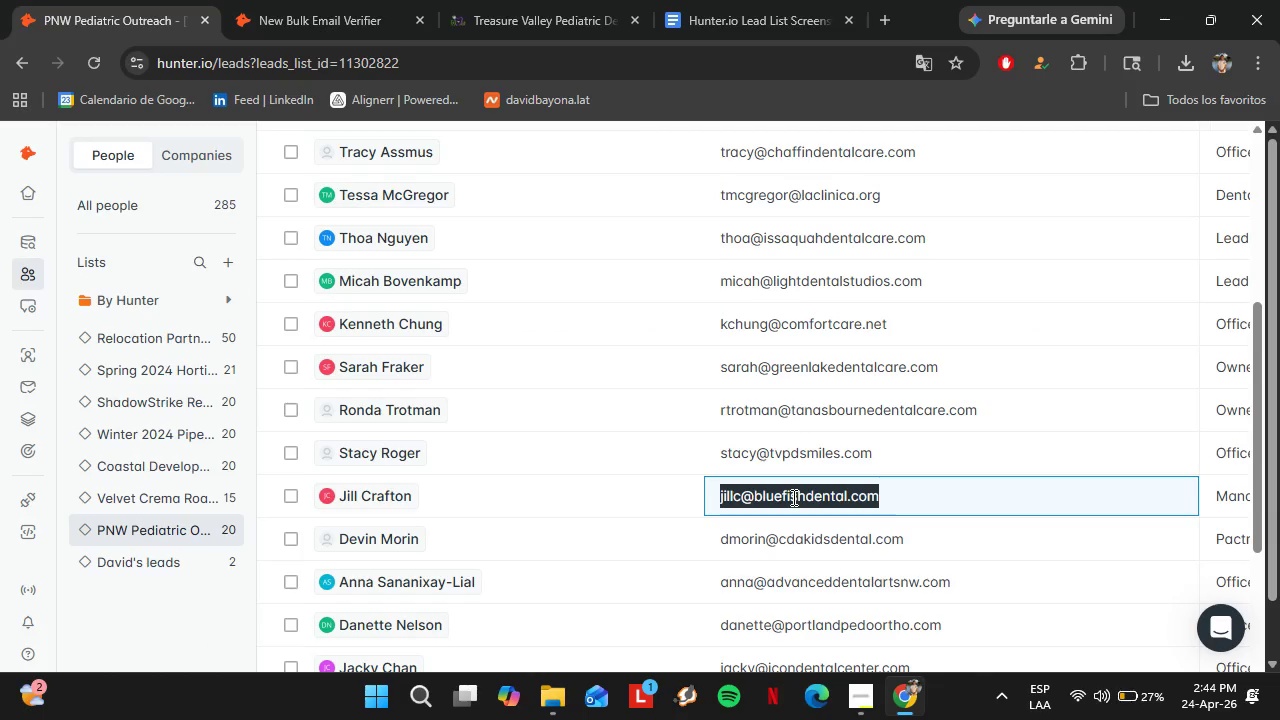 
key(Control+C)
 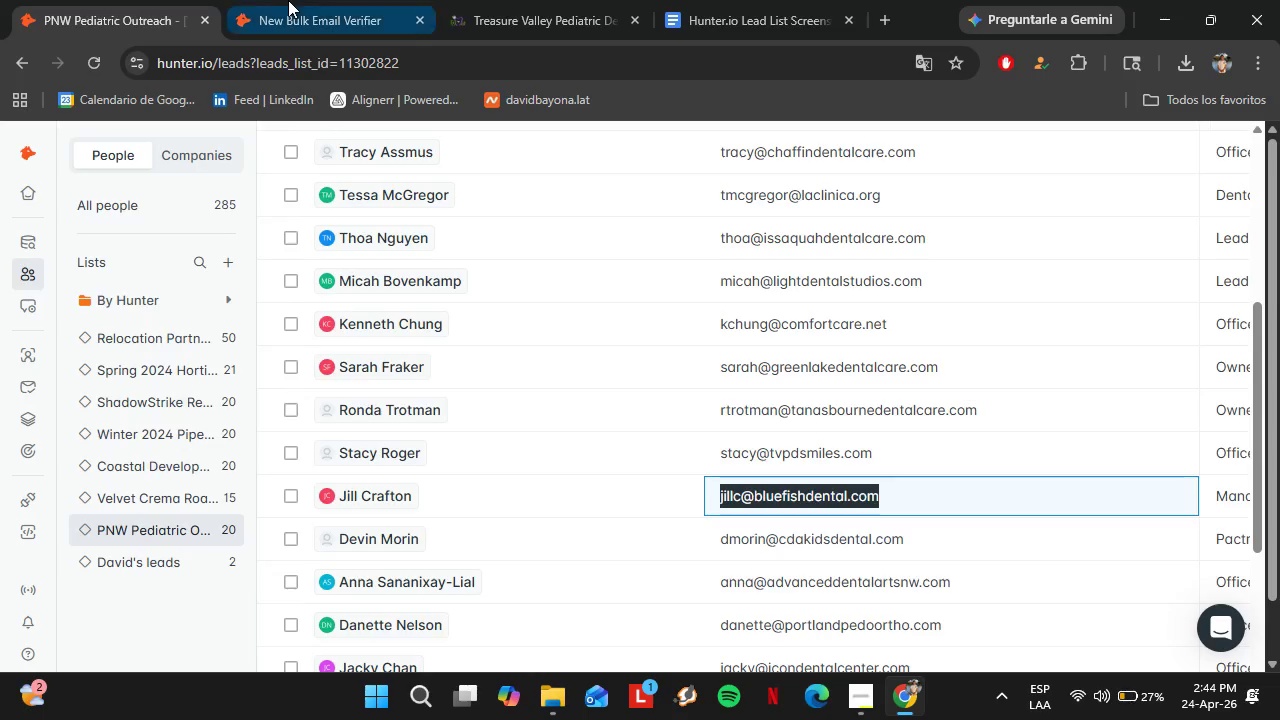 
left_click([290, 0])
 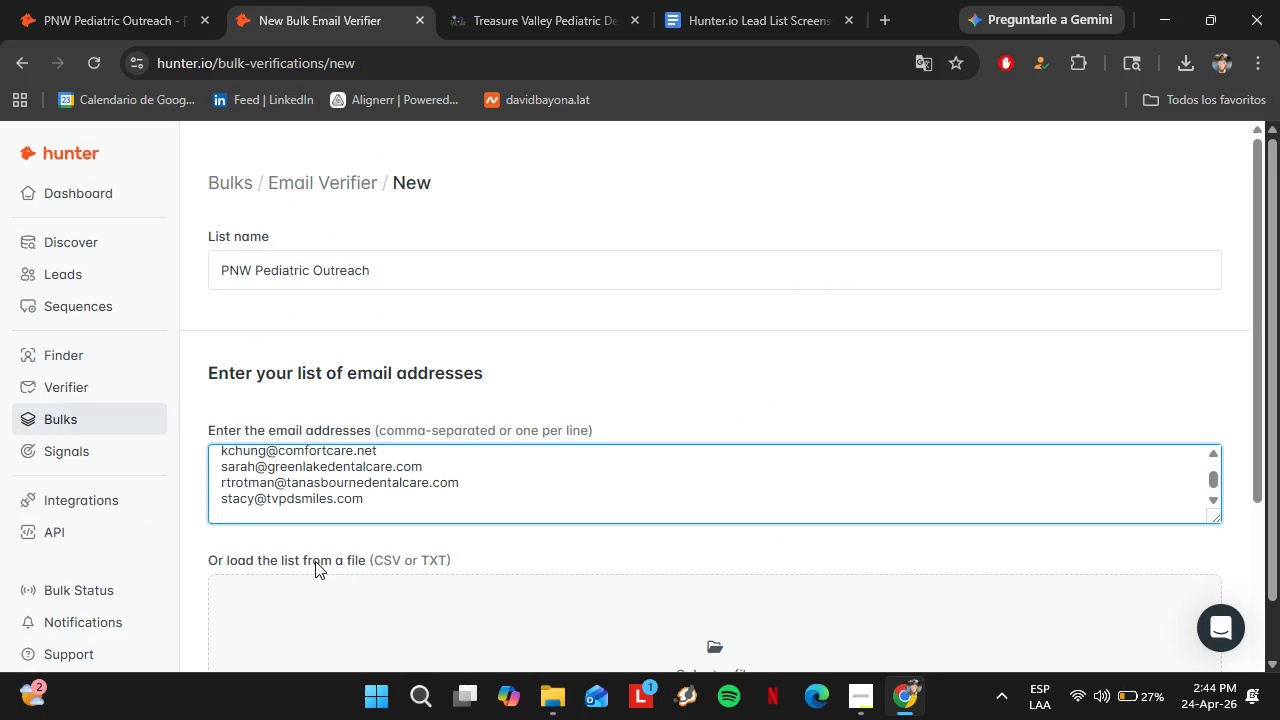 
key(Control+Shift+V)
 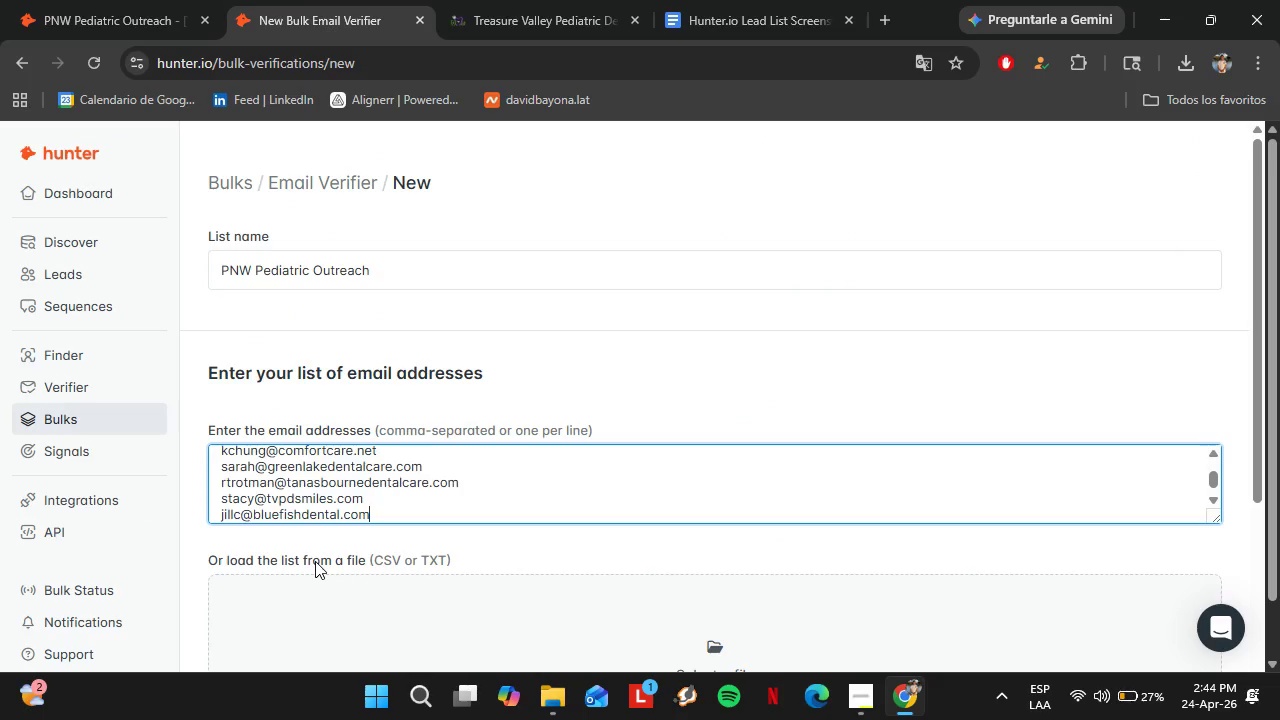 
key(Shift+Enter)
 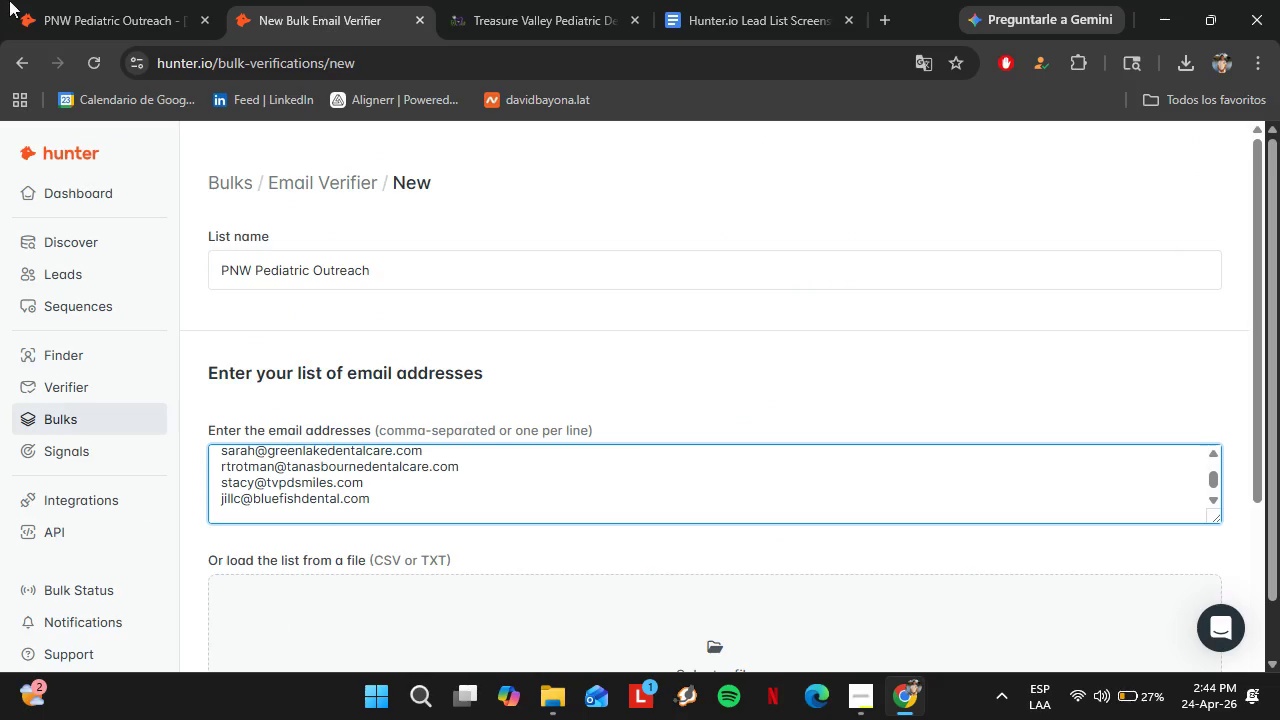 
left_click([57, 0])
 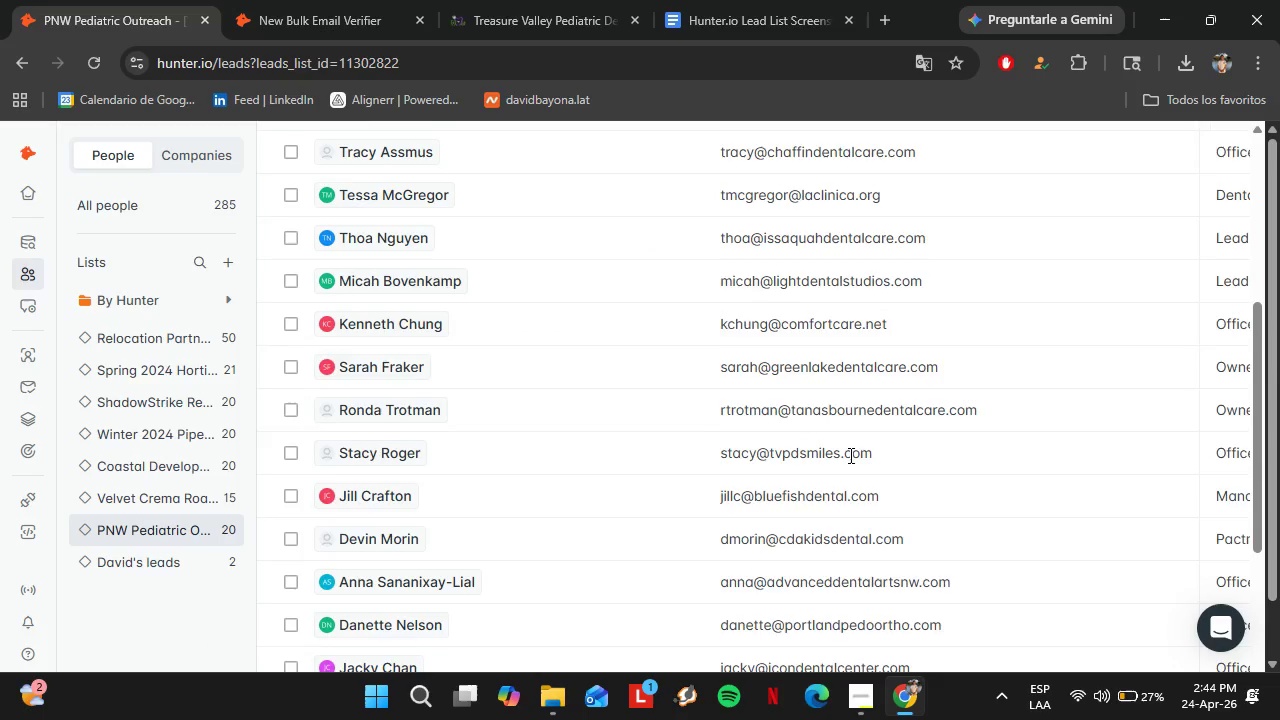 
scroll: coordinate [849, 455], scroll_direction: down, amount: 1.0
 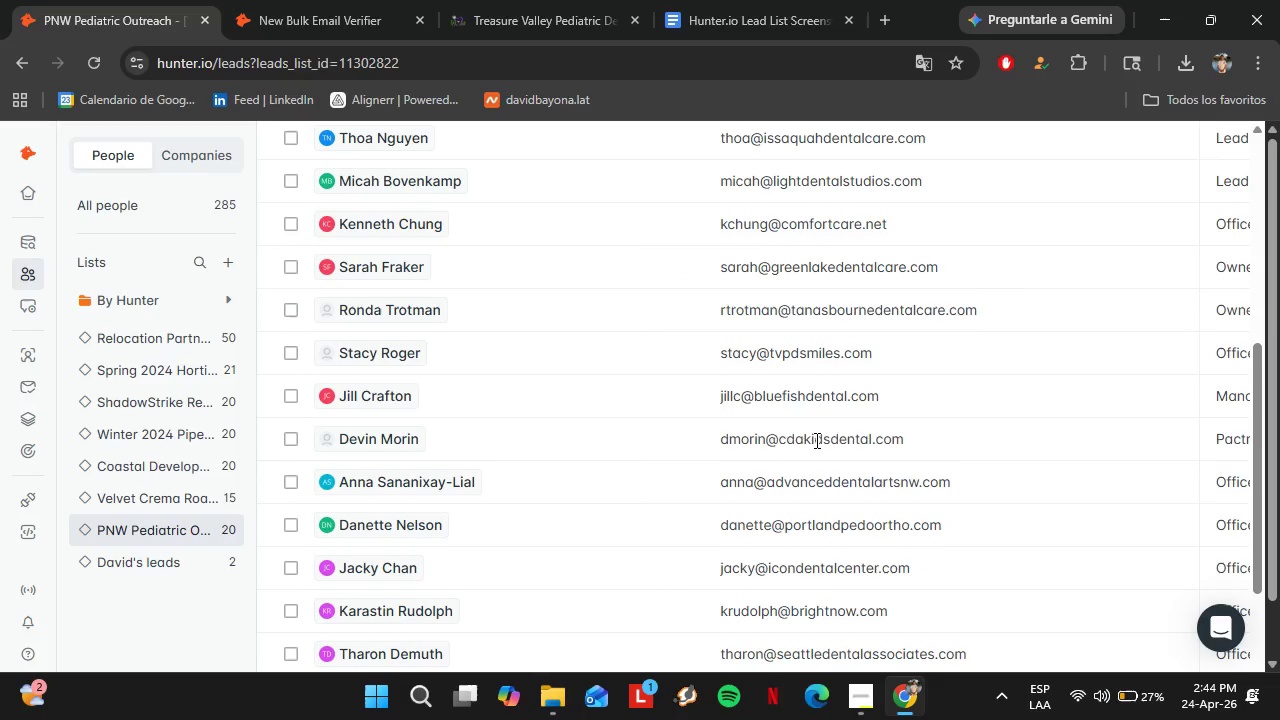 
double_click([815, 440])
 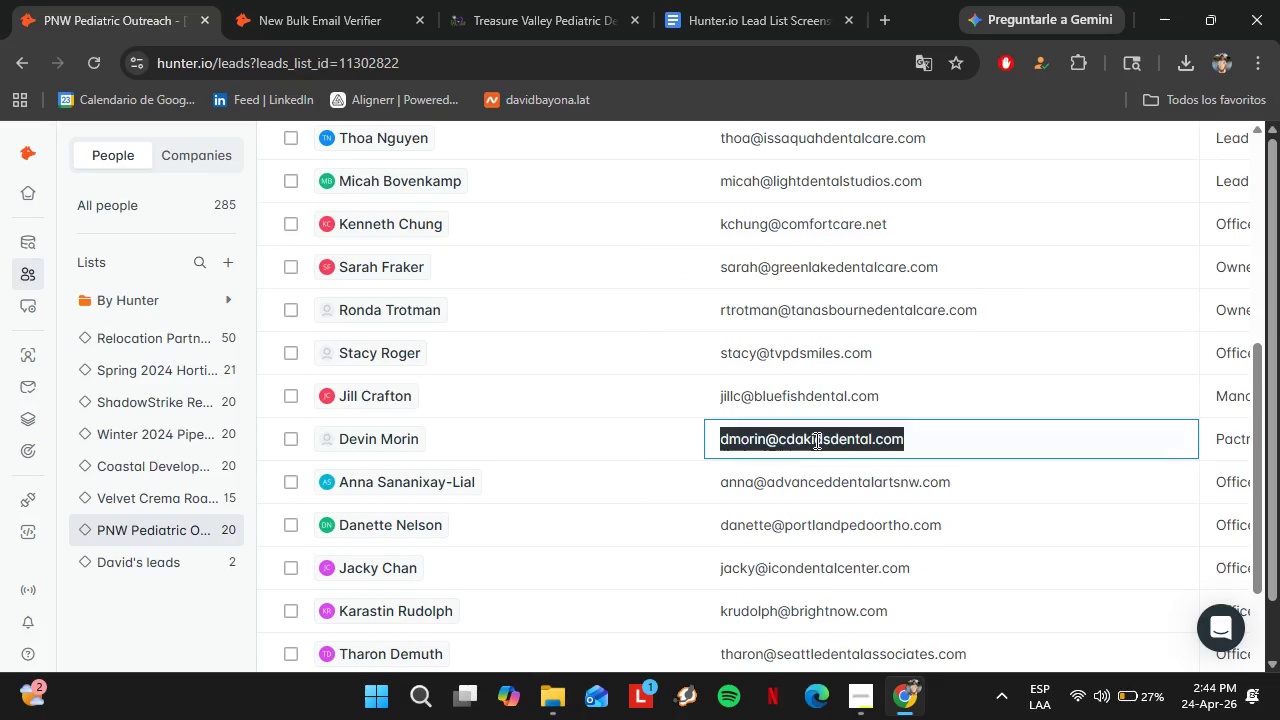 
triple_click([815, 440])
 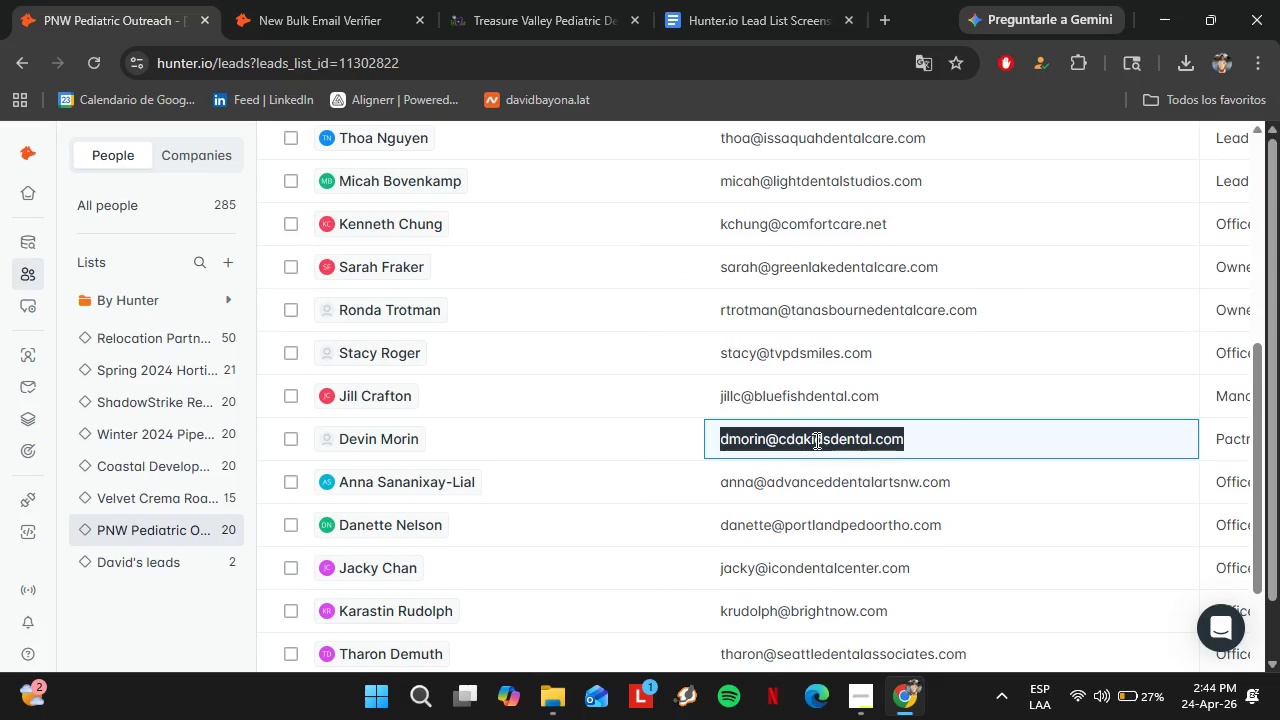 
key(Control+C)
 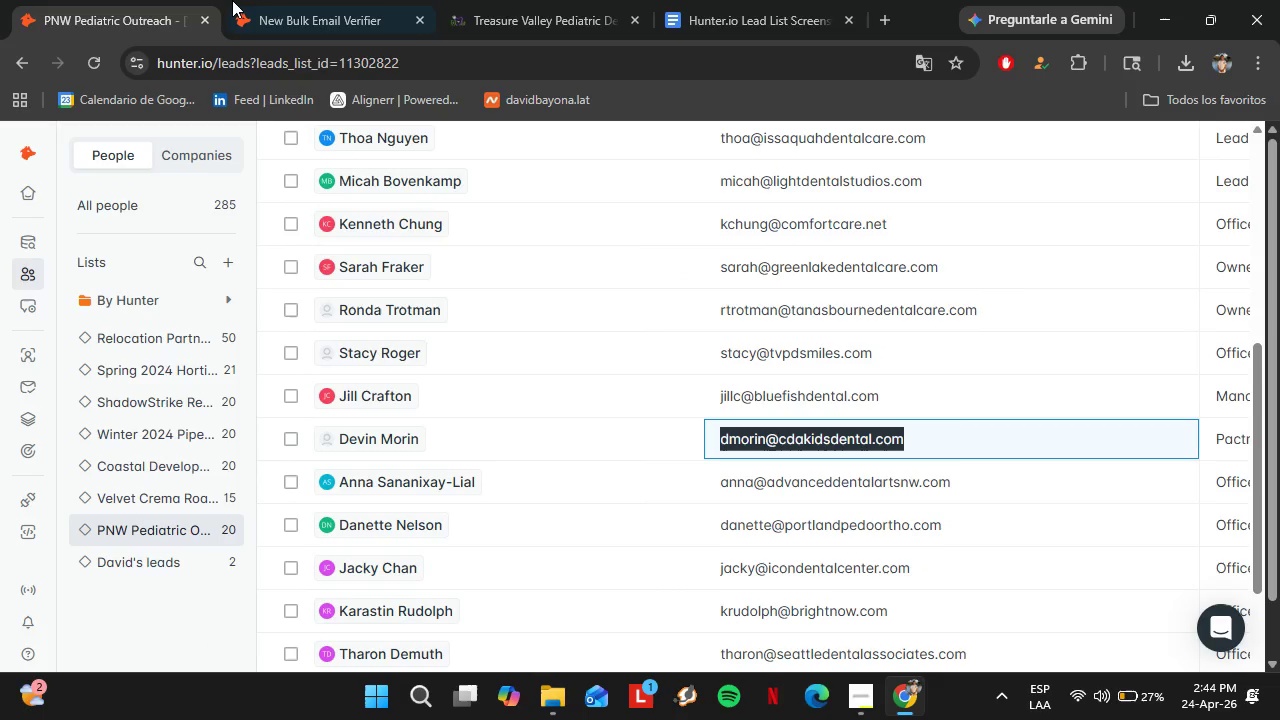 
left_click([232, 0])
 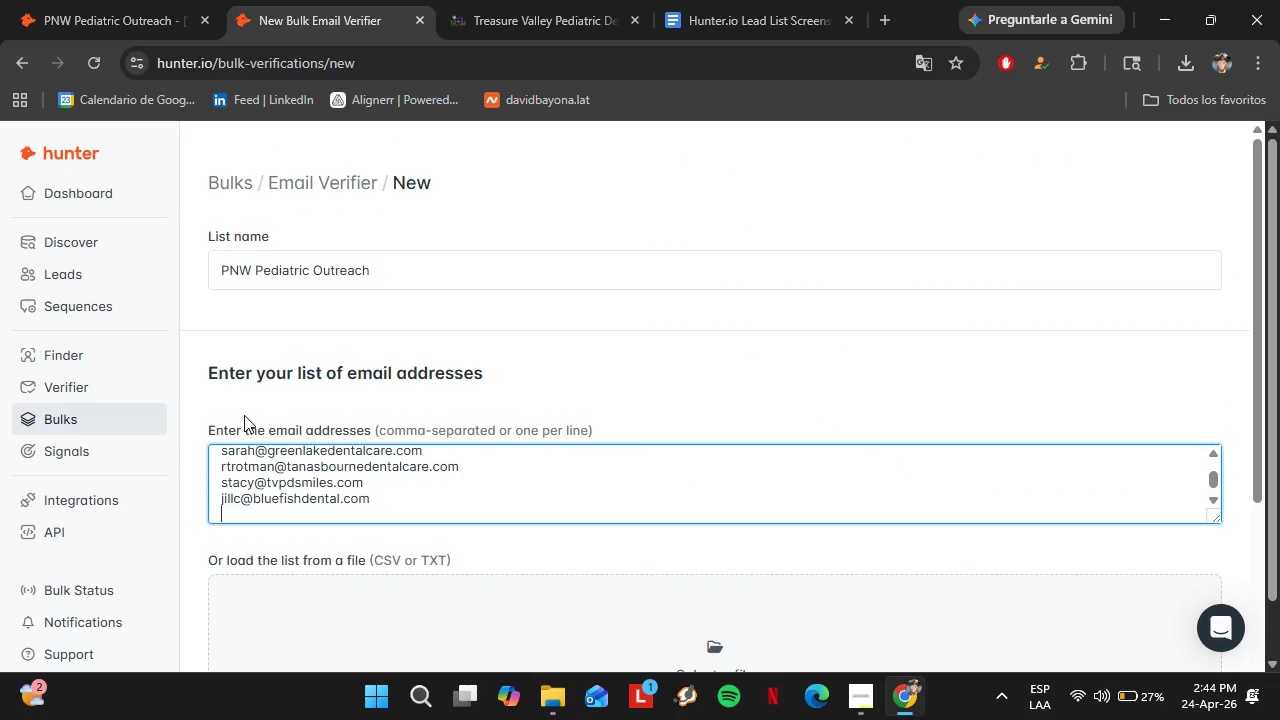 
key(Control+Shift+V)
 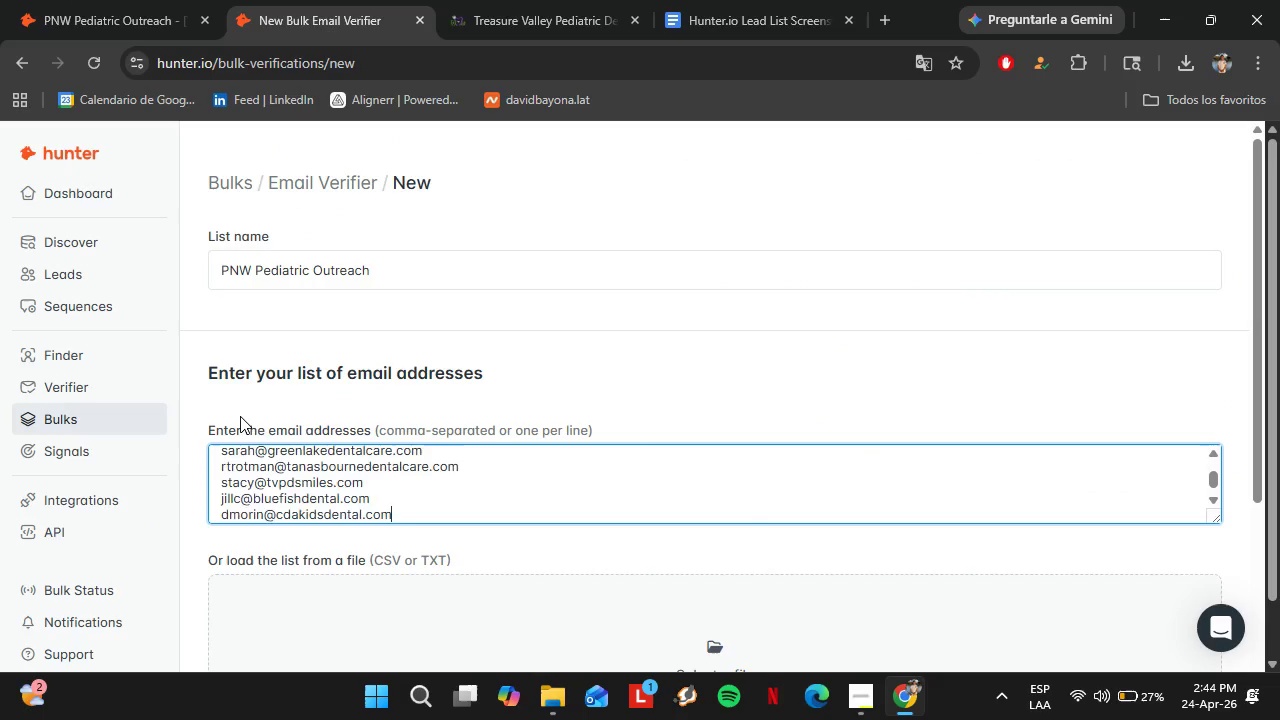 
key(Shift+Enter)
 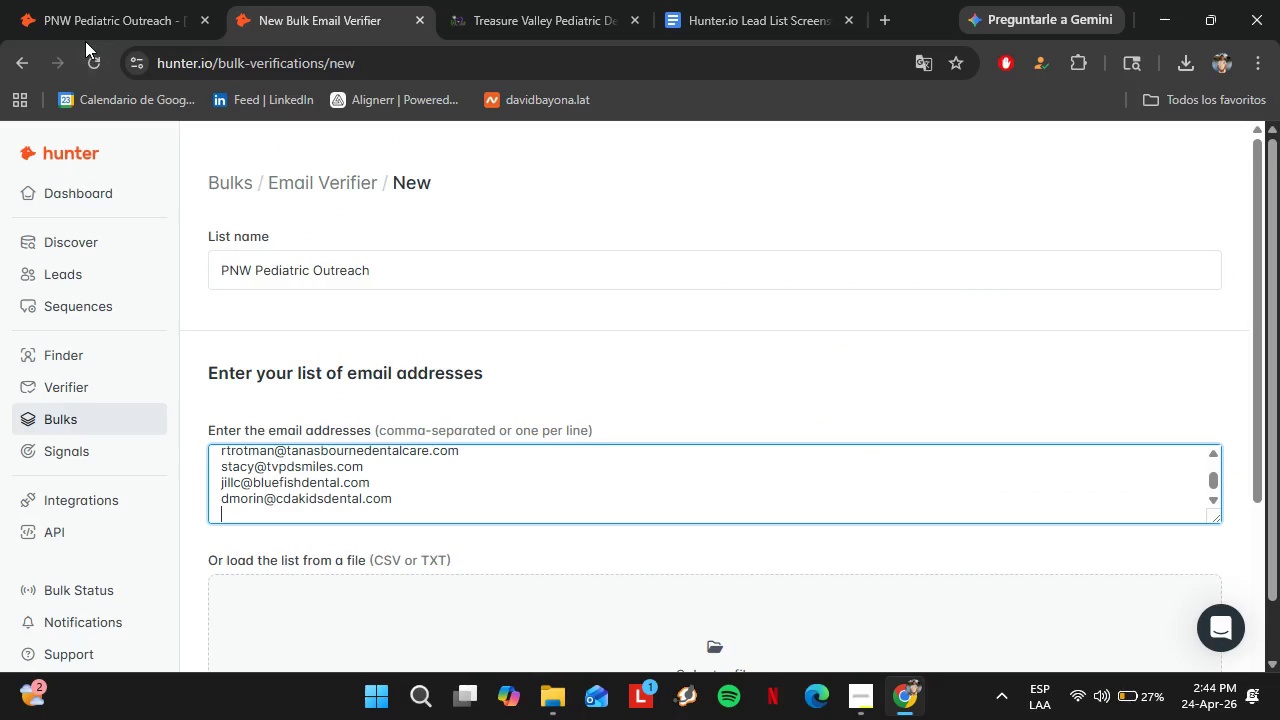 
double_click([99, 22])
 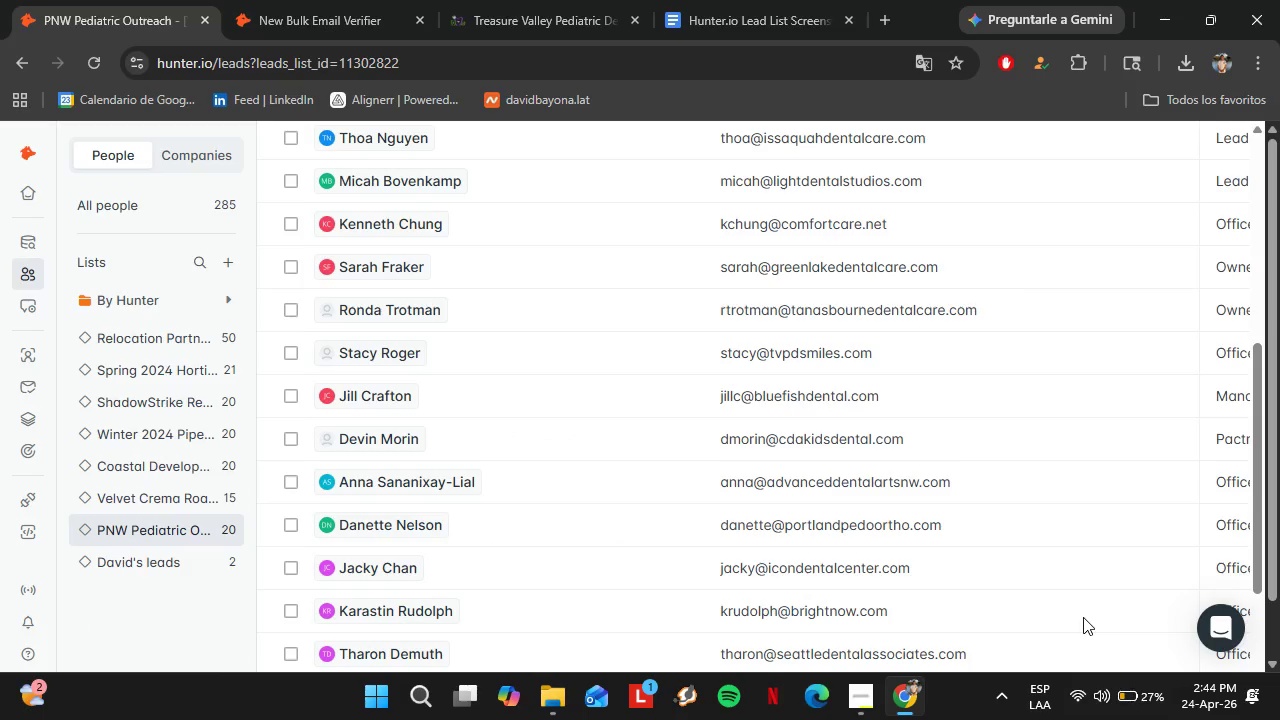 
left_click([376, 0])
 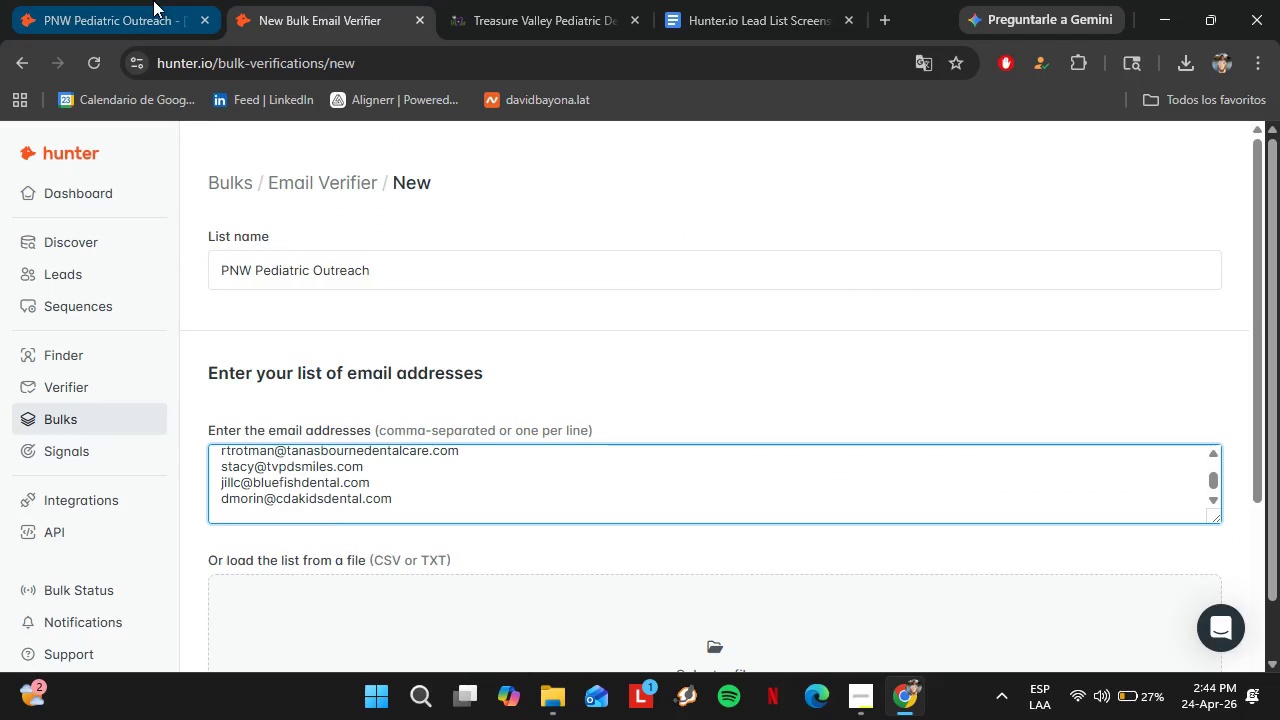 
left_click([153, 0])
 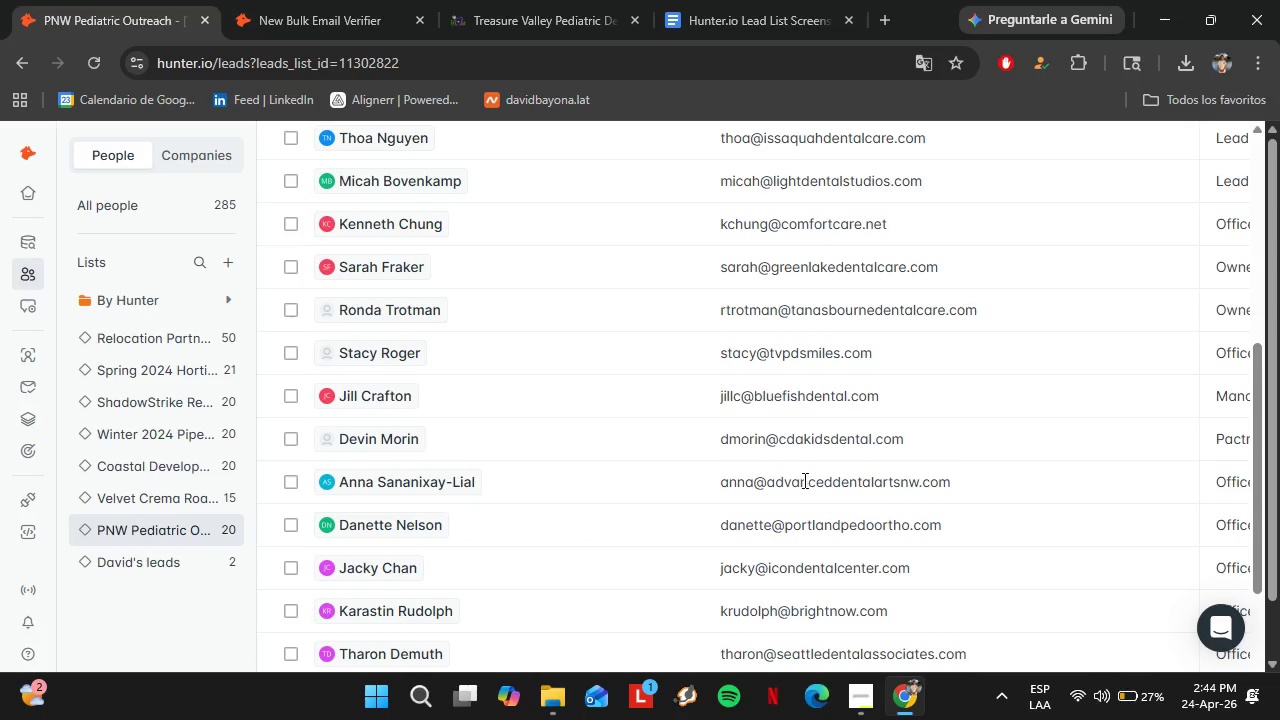 
double_click([803, 480])
 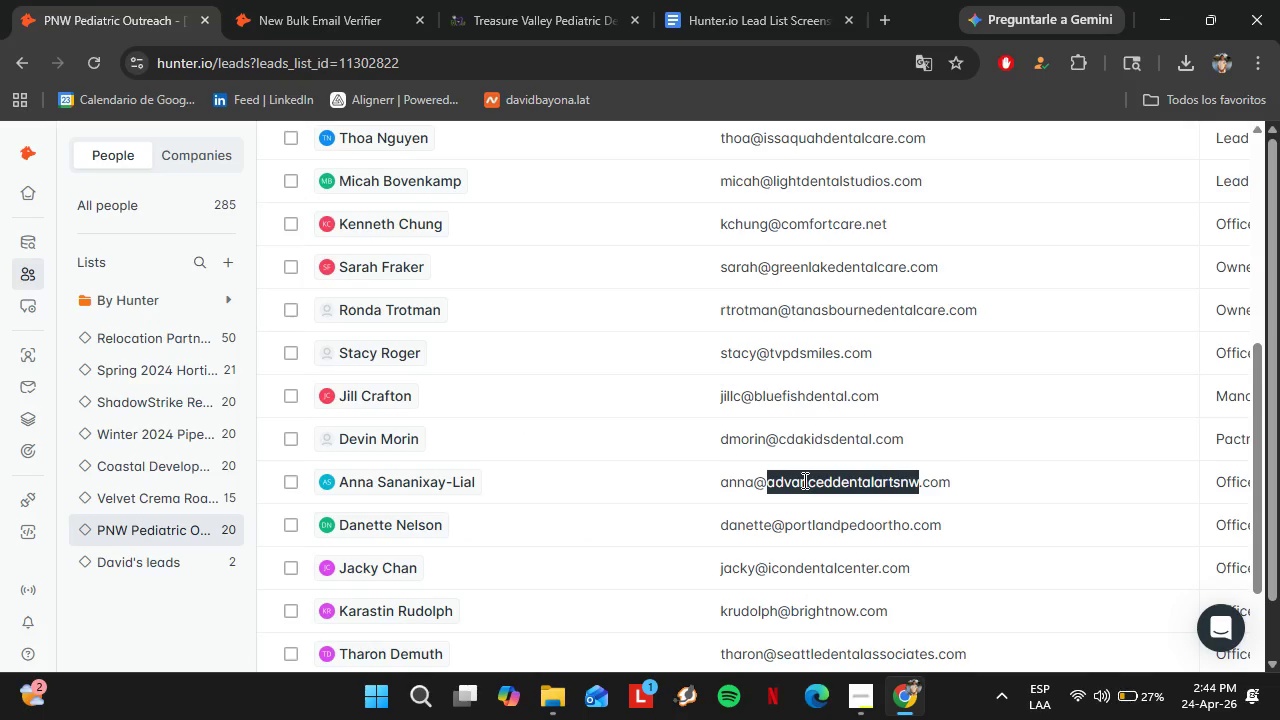 
triple_click([803, 480])
 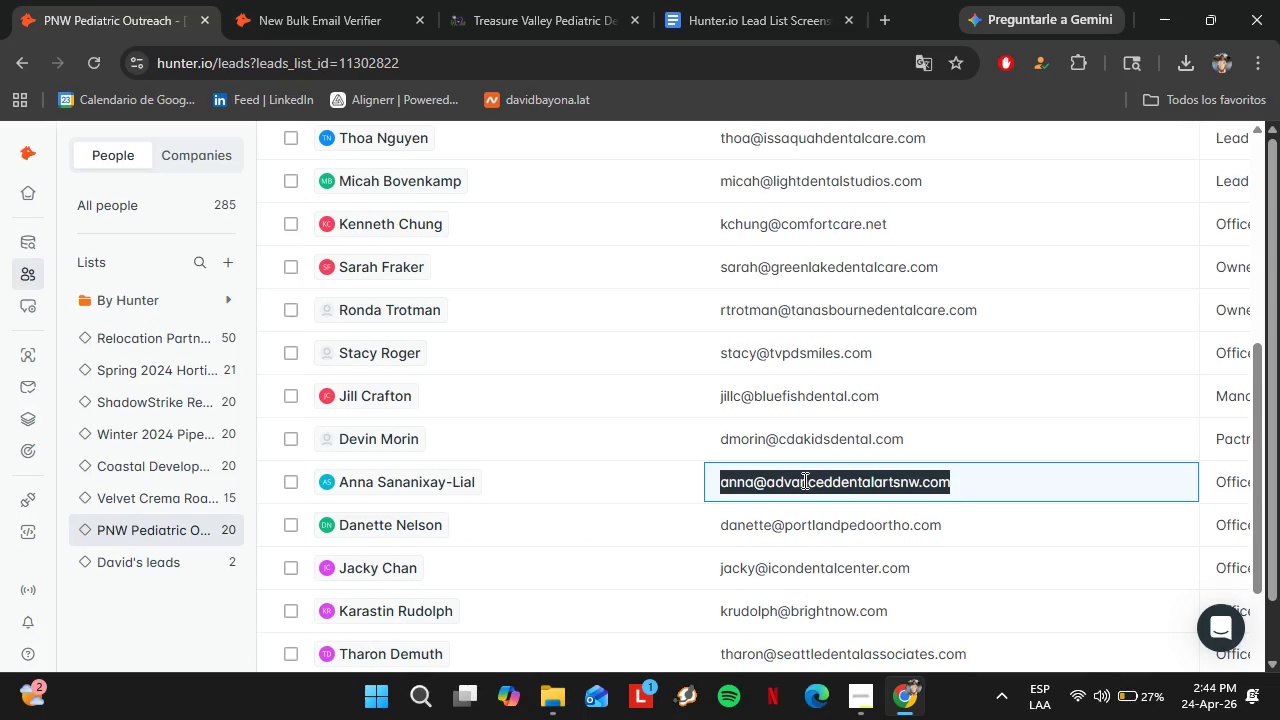 
key(Control+C)
 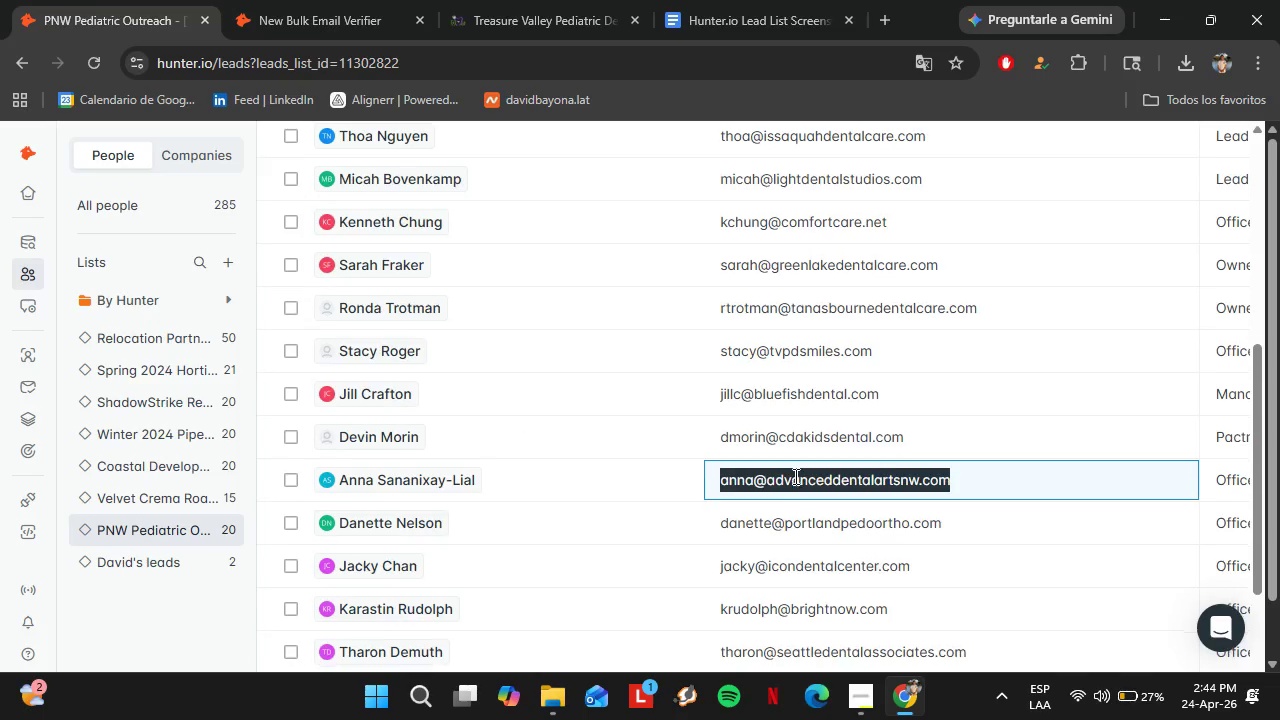 
scroll: coordinate [794, 476], scroll_direction: down, amount: 3.0
 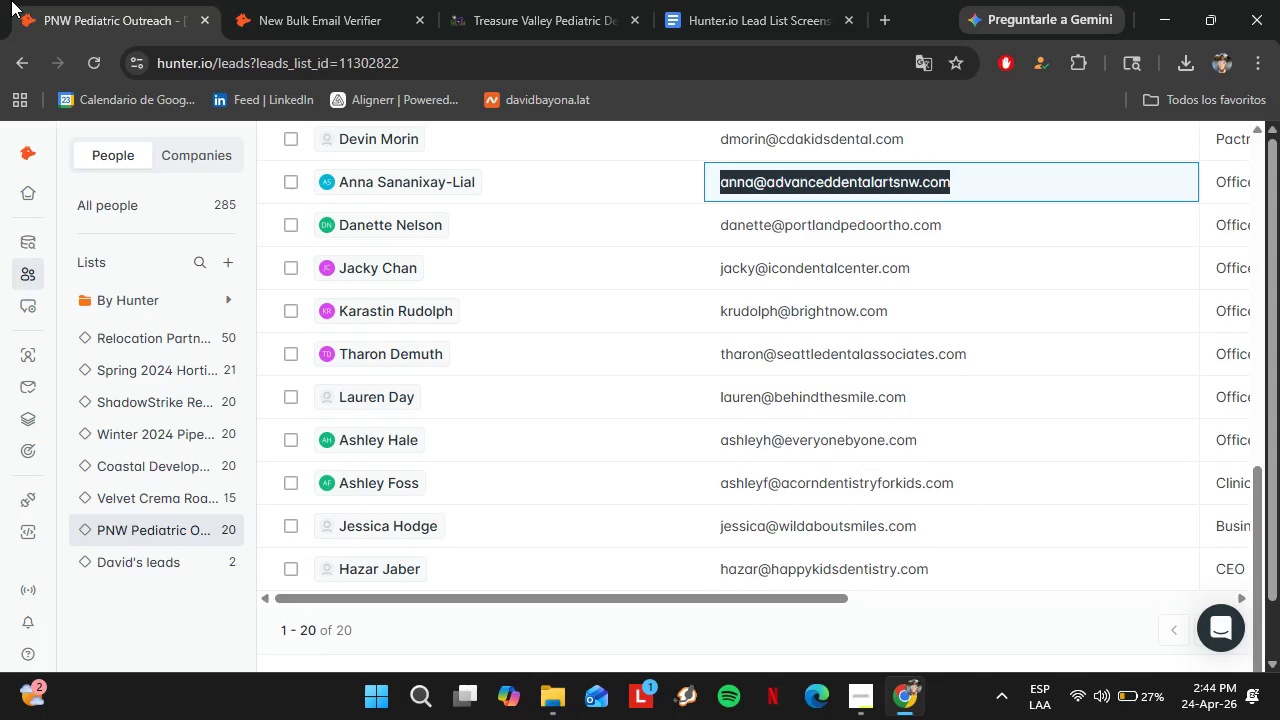 
left_click([52, 0])
 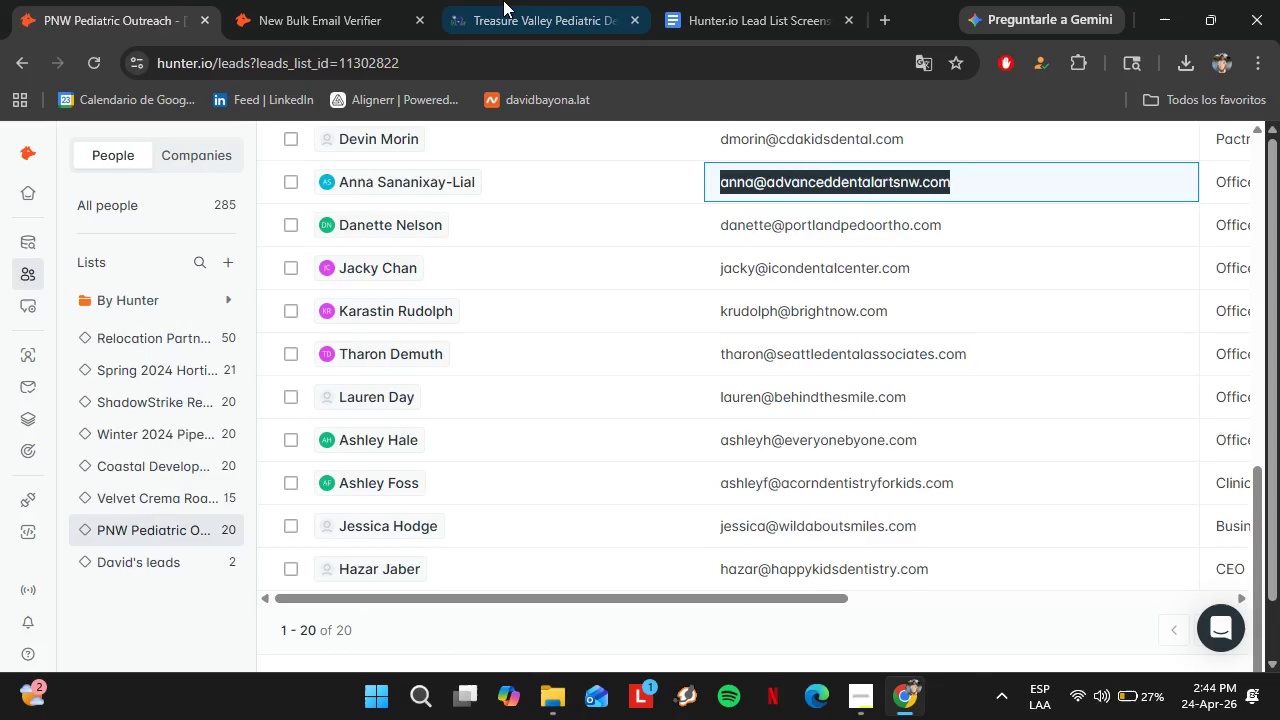 
left_click([346, 0])
 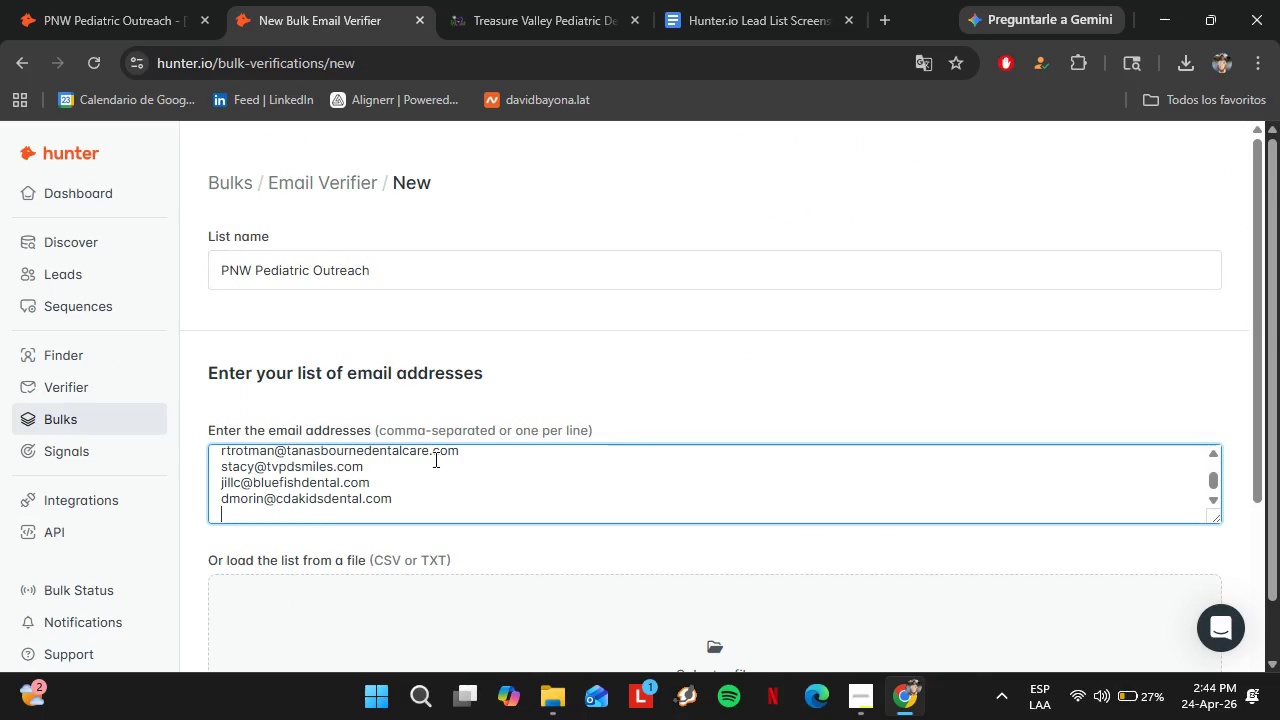 
key(Control+Shift+V)
 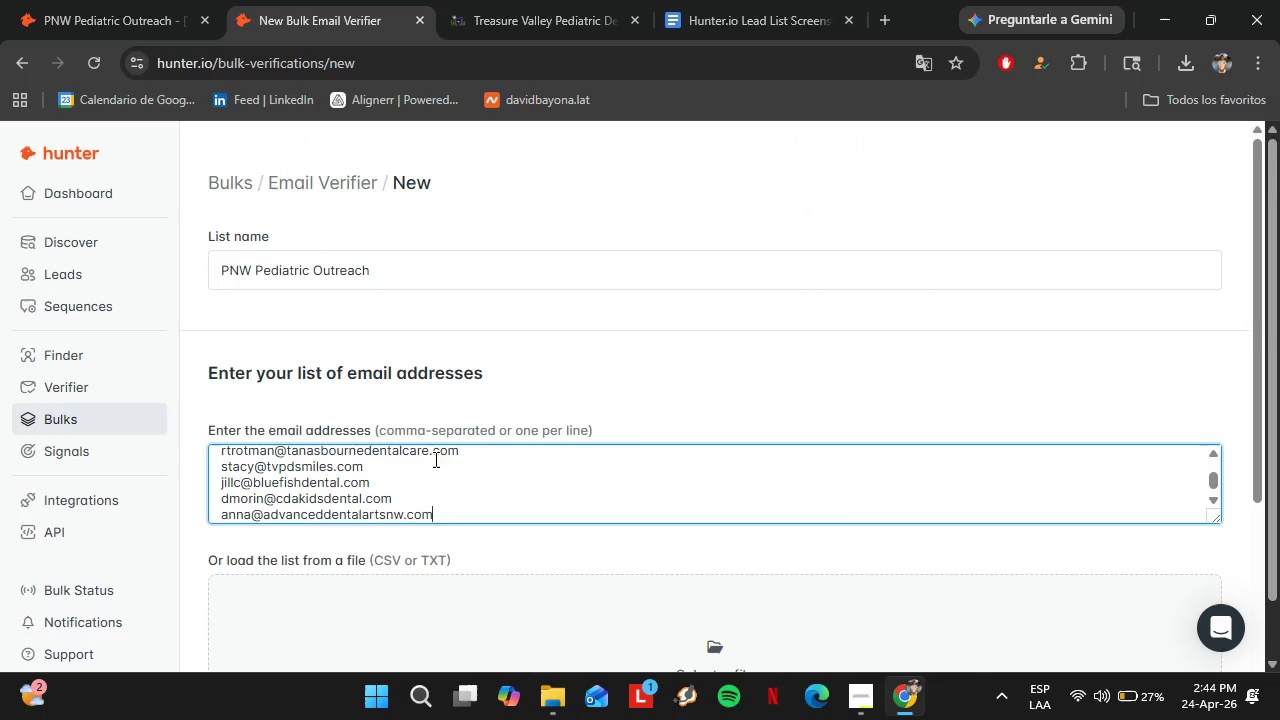 
key(Shift+Enter)
 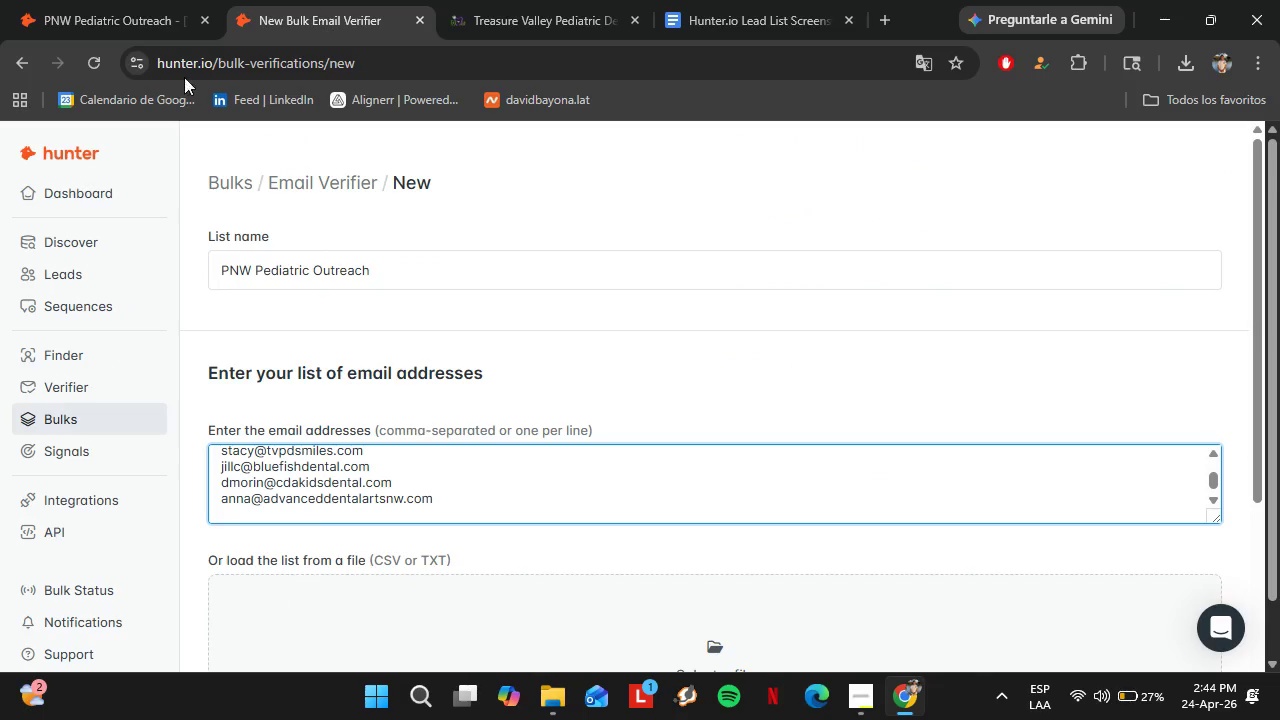 
left_click([58, 0])
 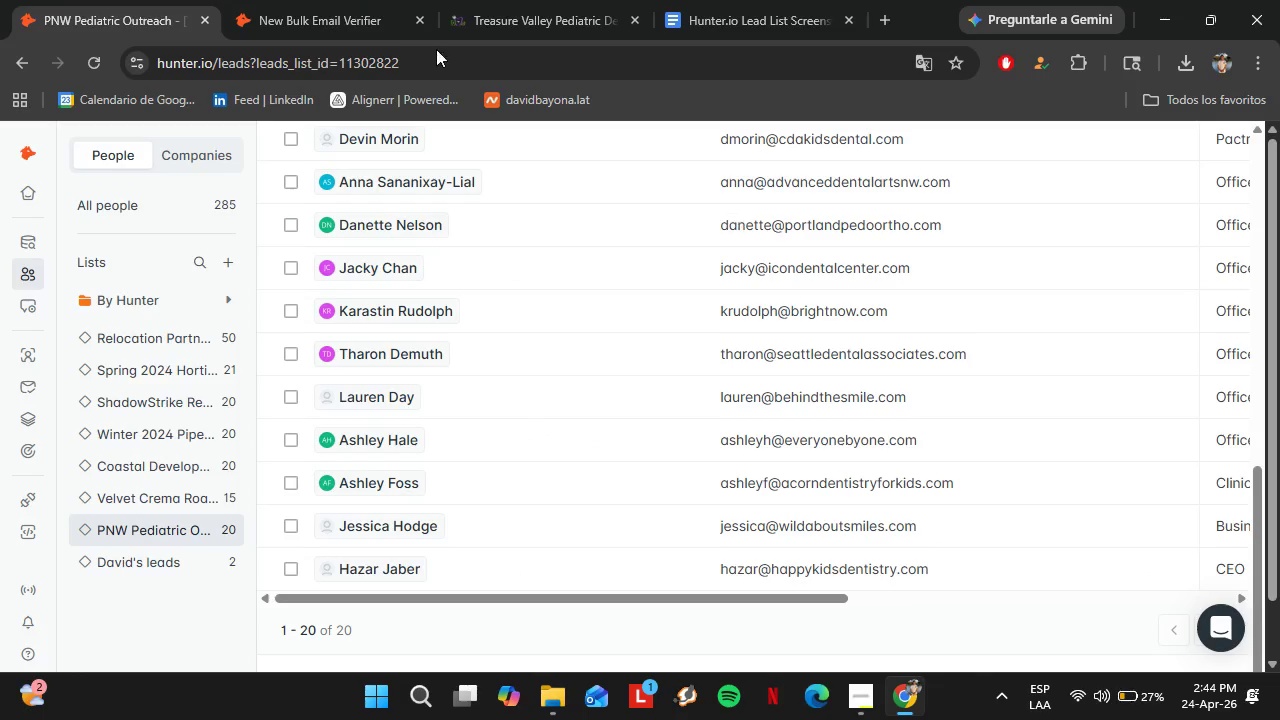 
left_click([296, 0])
 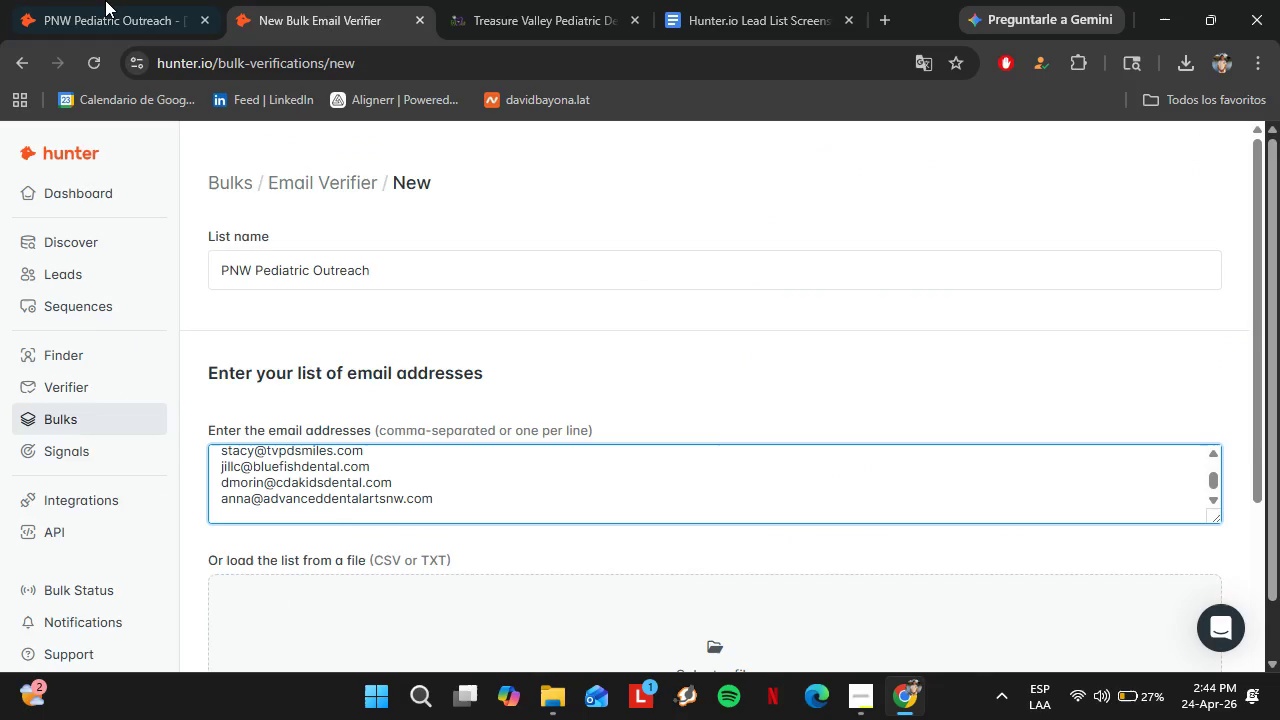 
left_click([100, 0])
 